 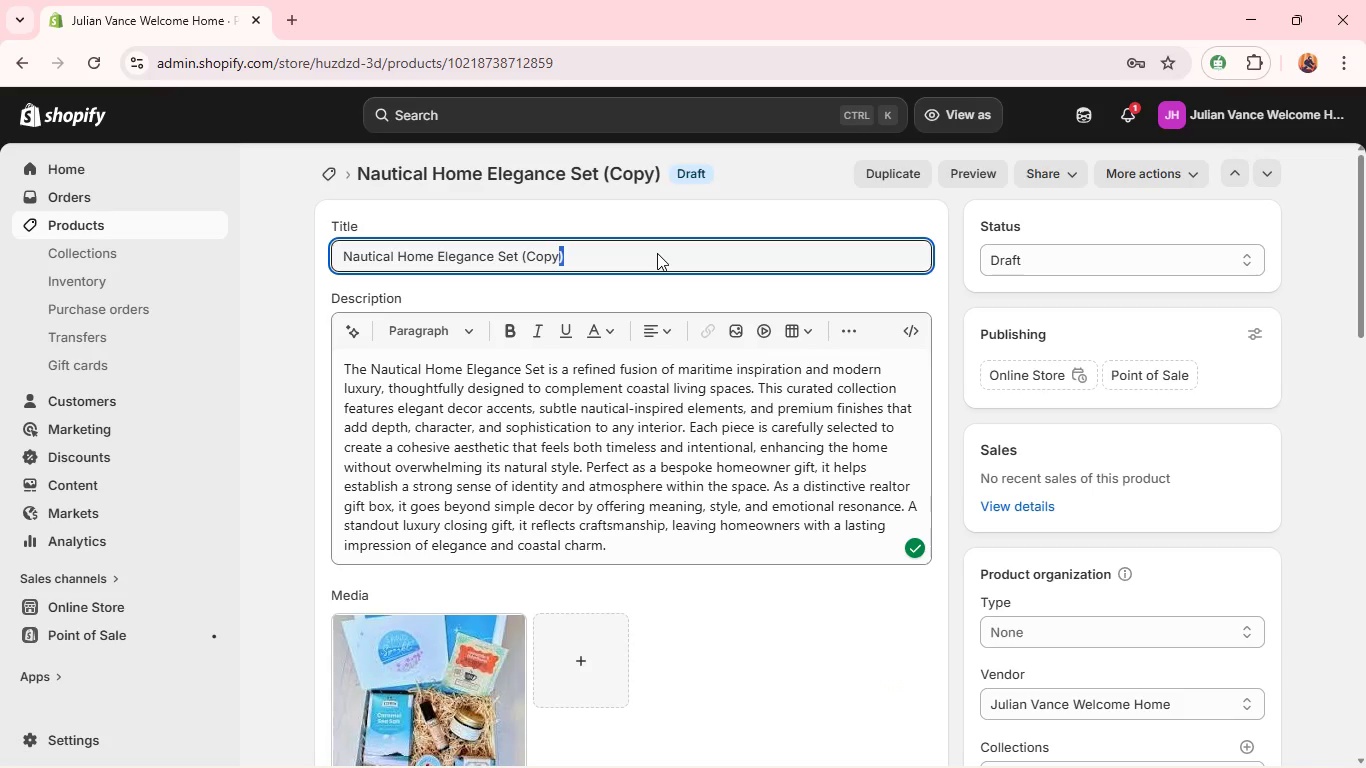 
triple_click([657, 253])
 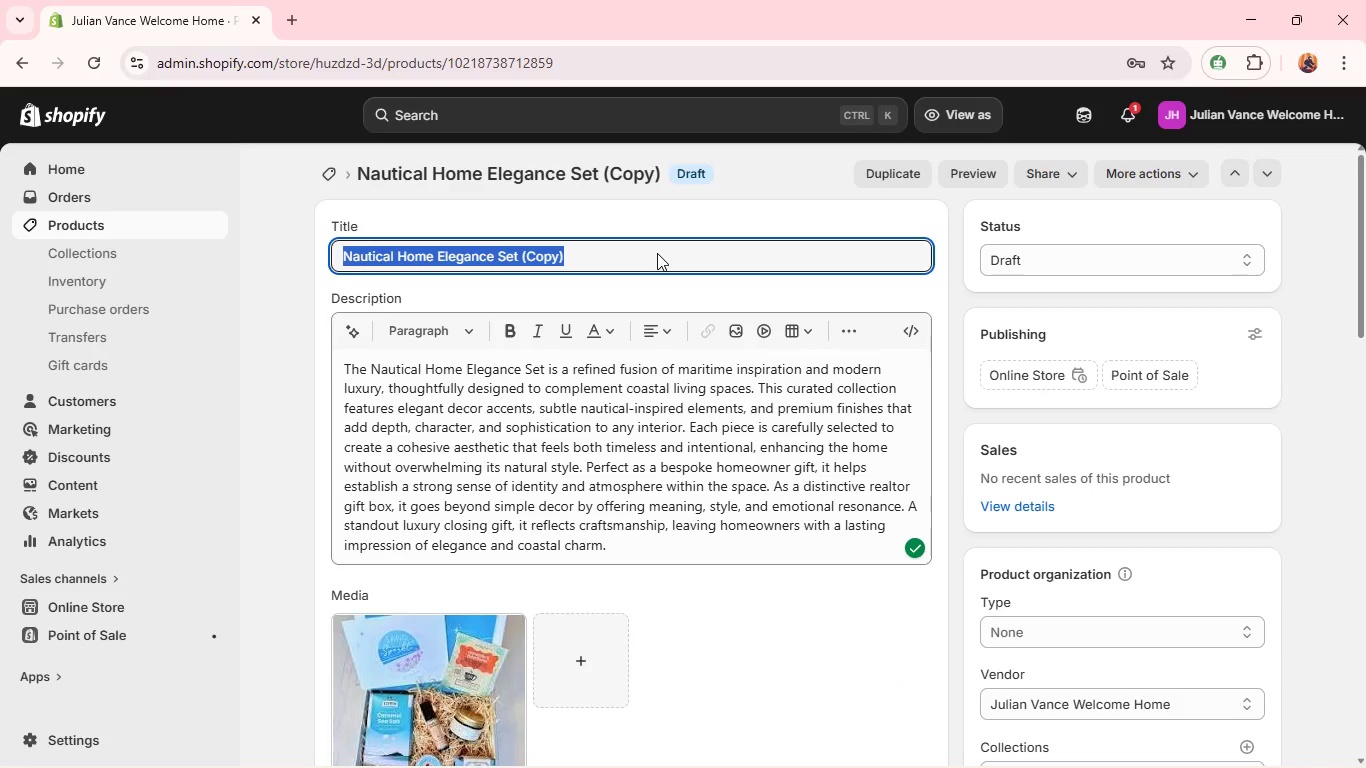 
triple_click([657, 253])
 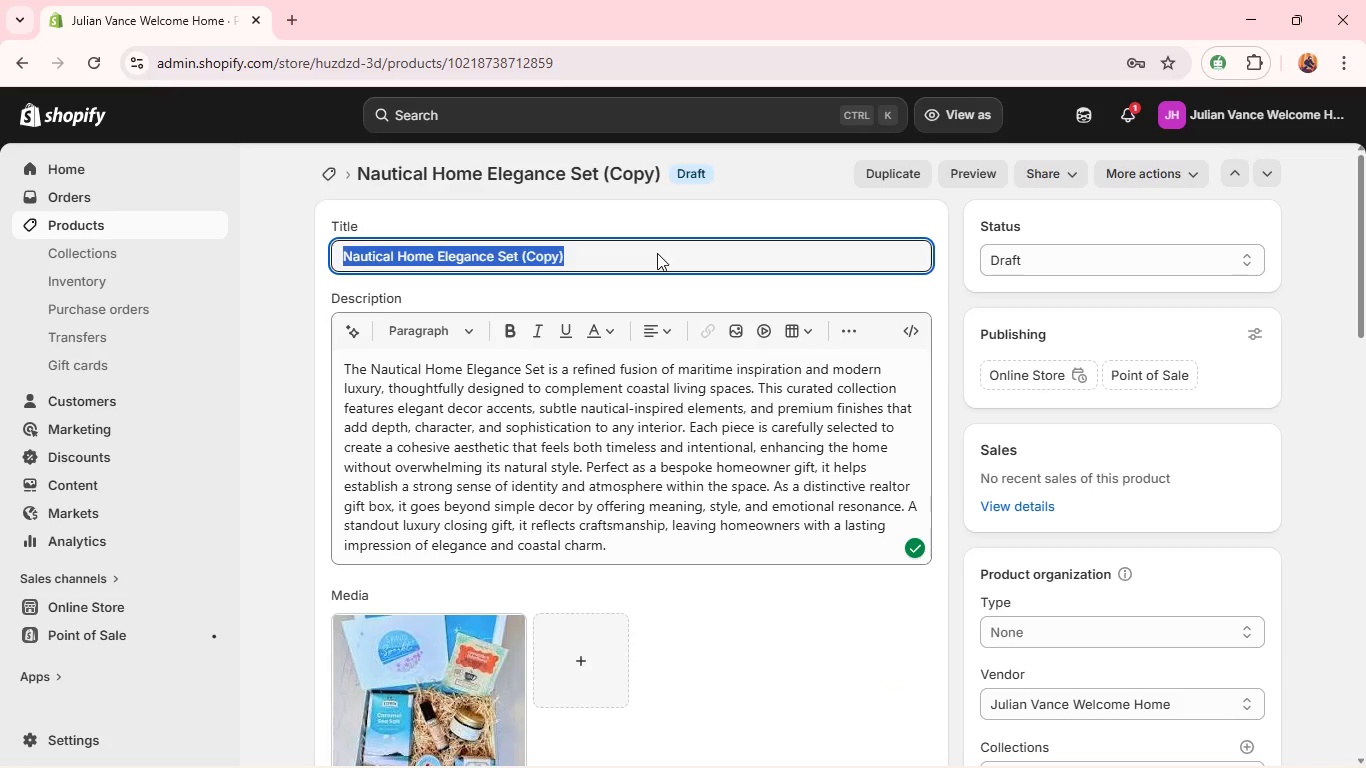 
key(Backspace)
 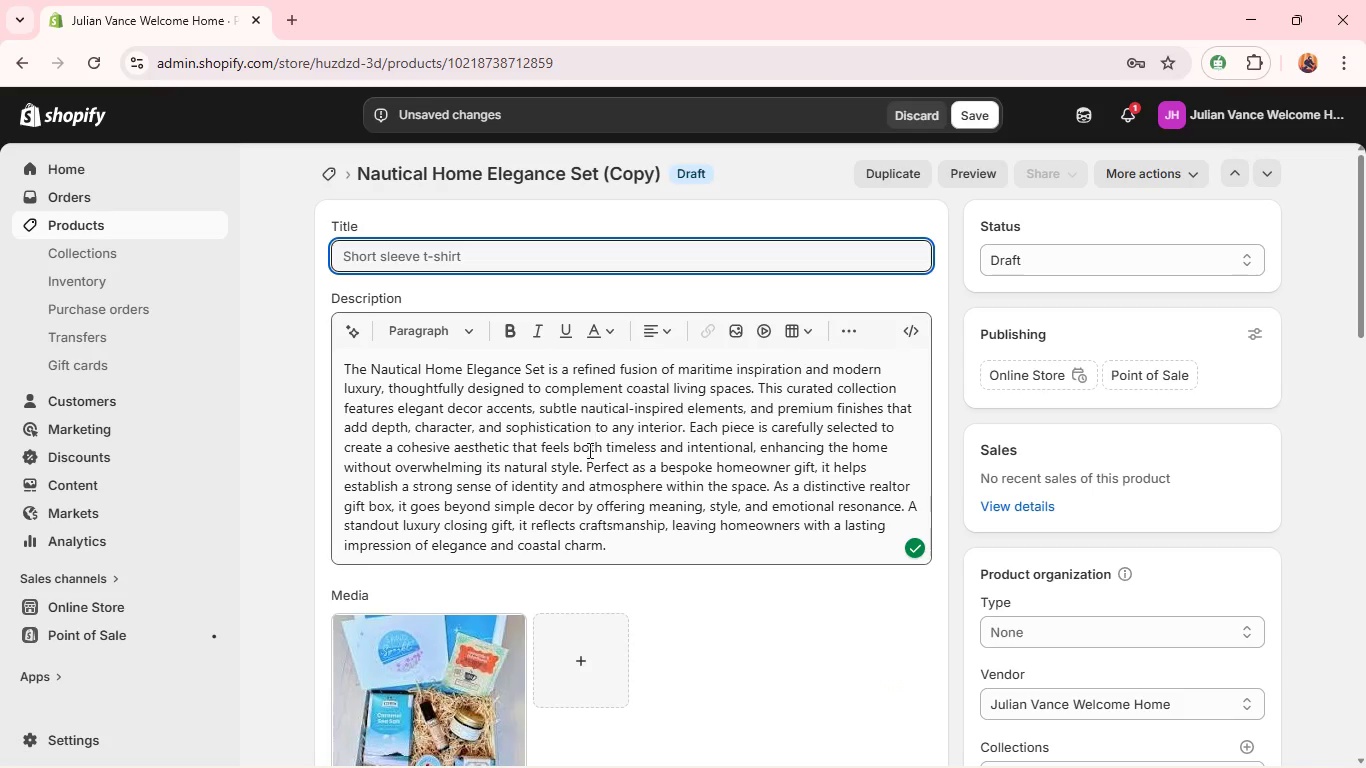 
left_click([586, 452])
 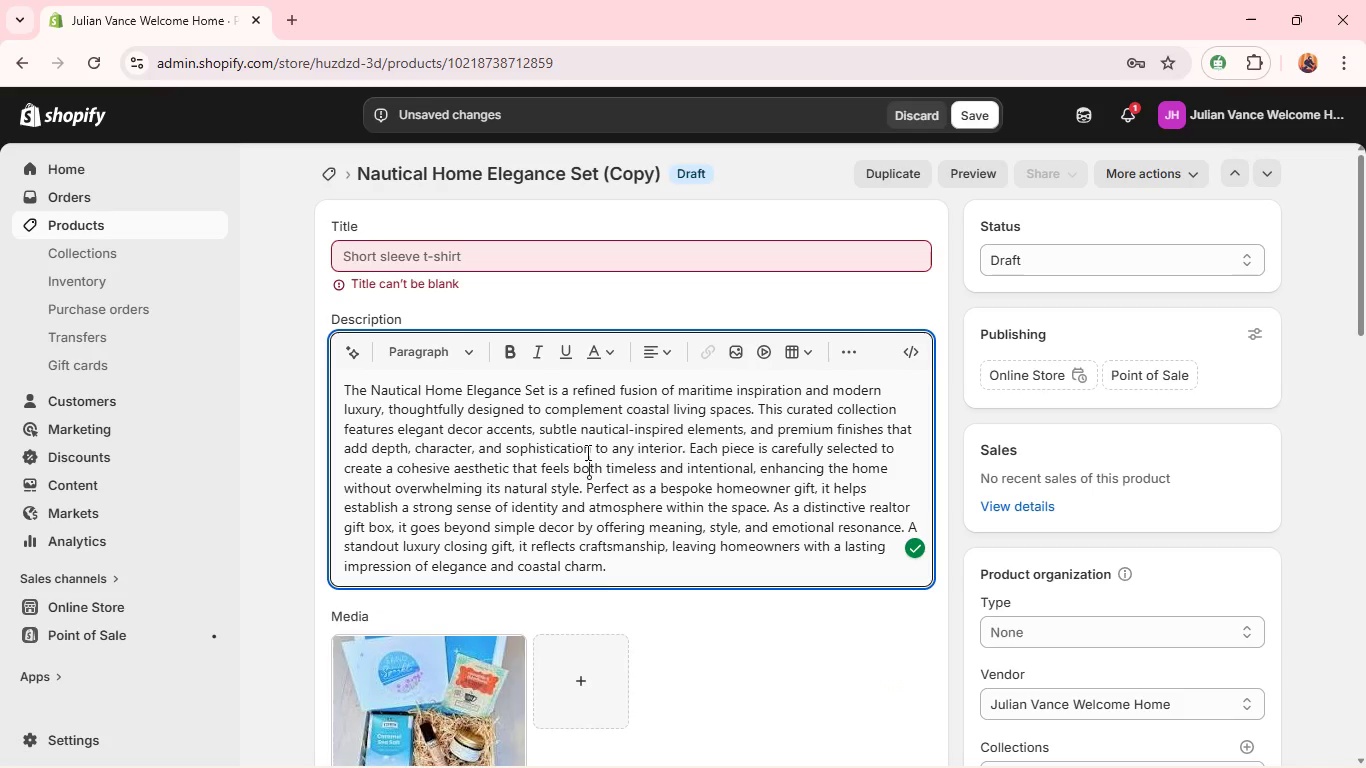 
key(Control+A)
 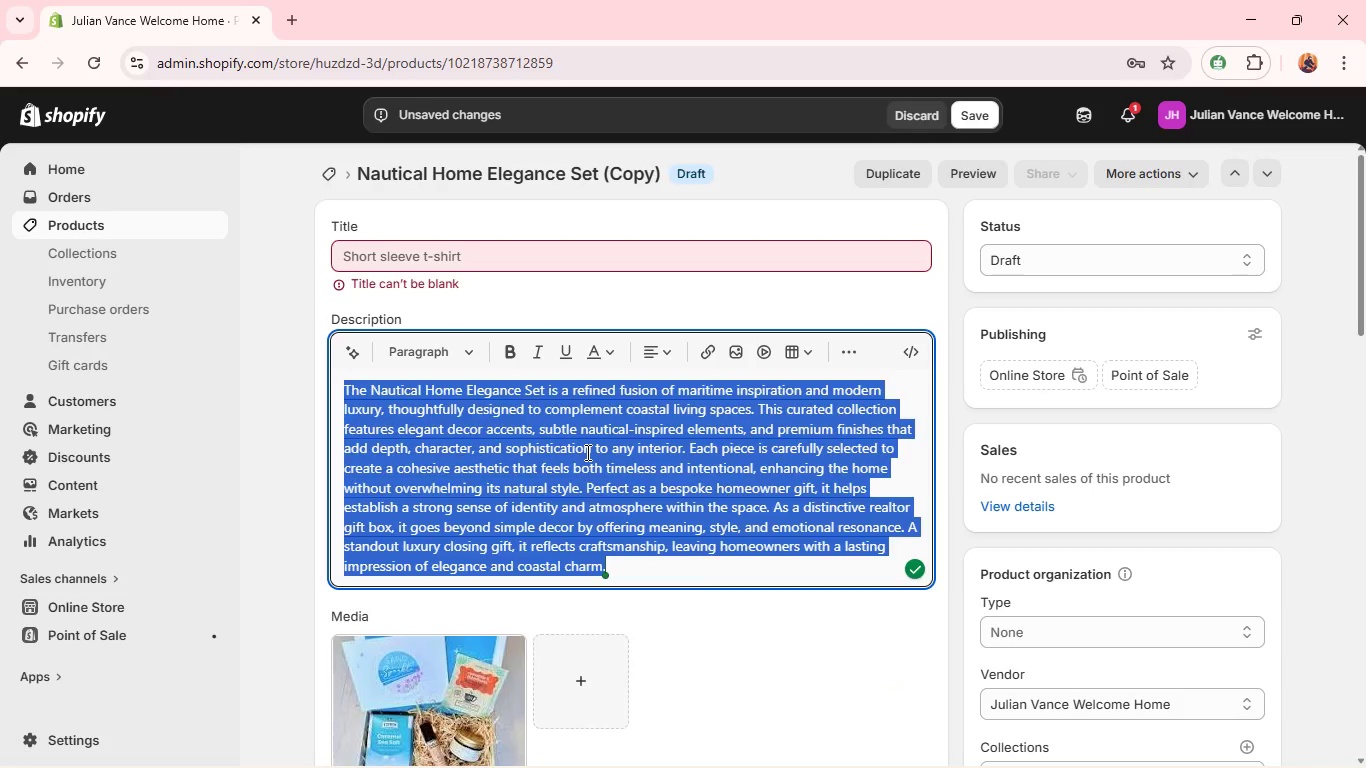 
key(Backspace)
 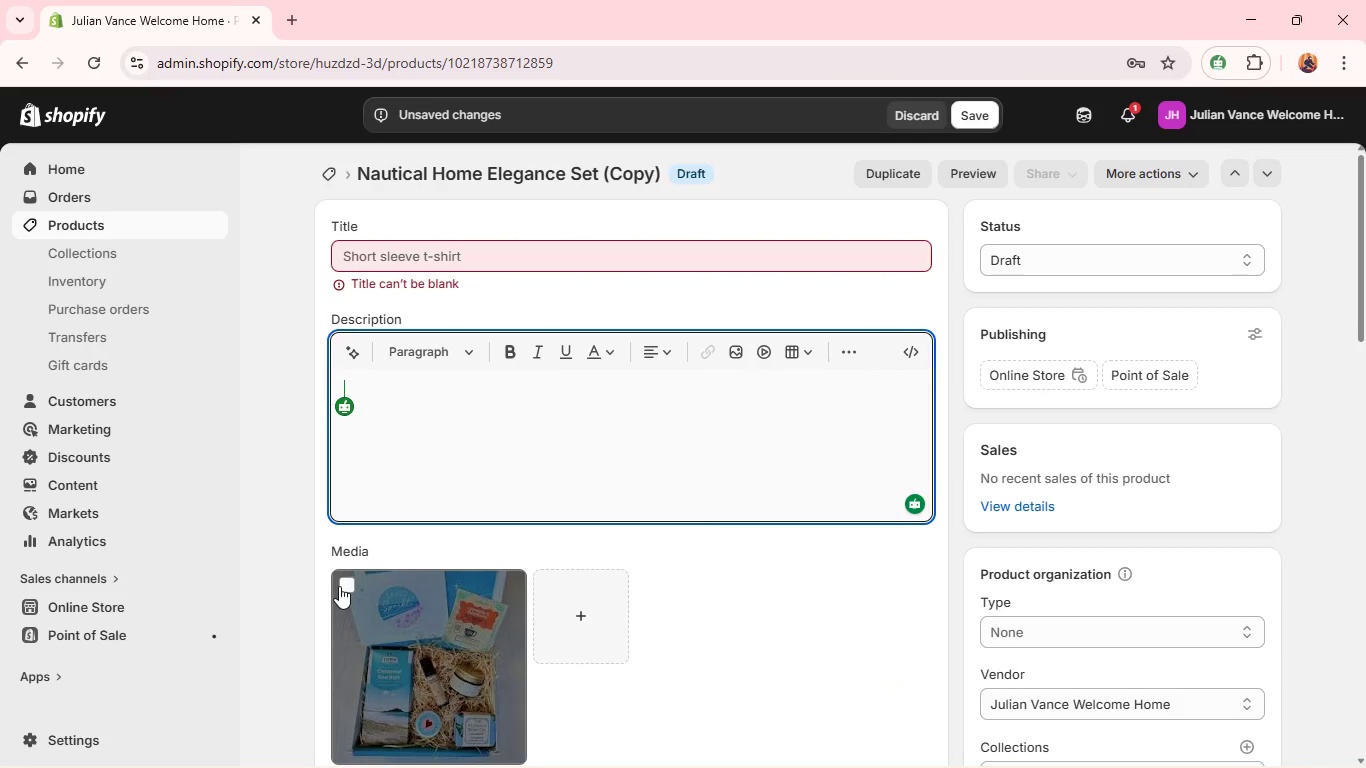 
left_click([339, 586])
 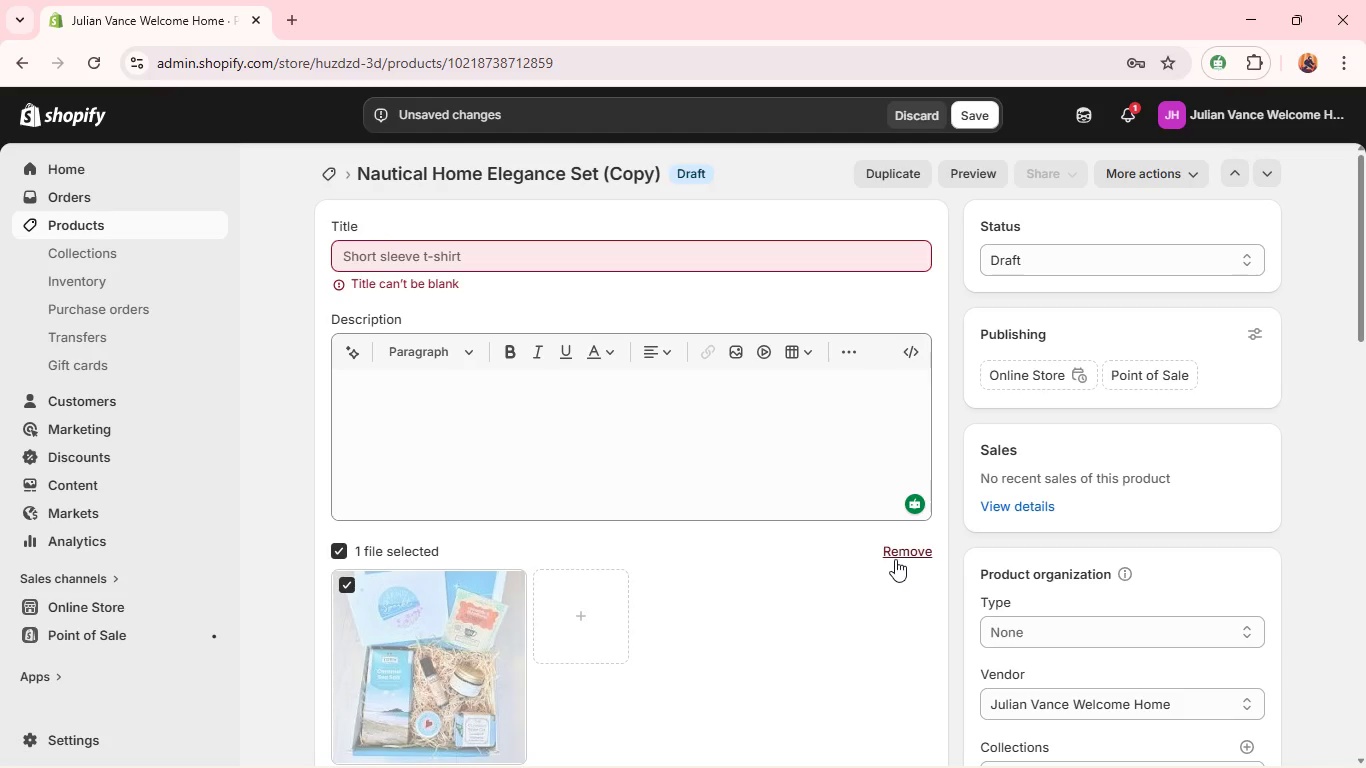 
left_click([894, 556])
 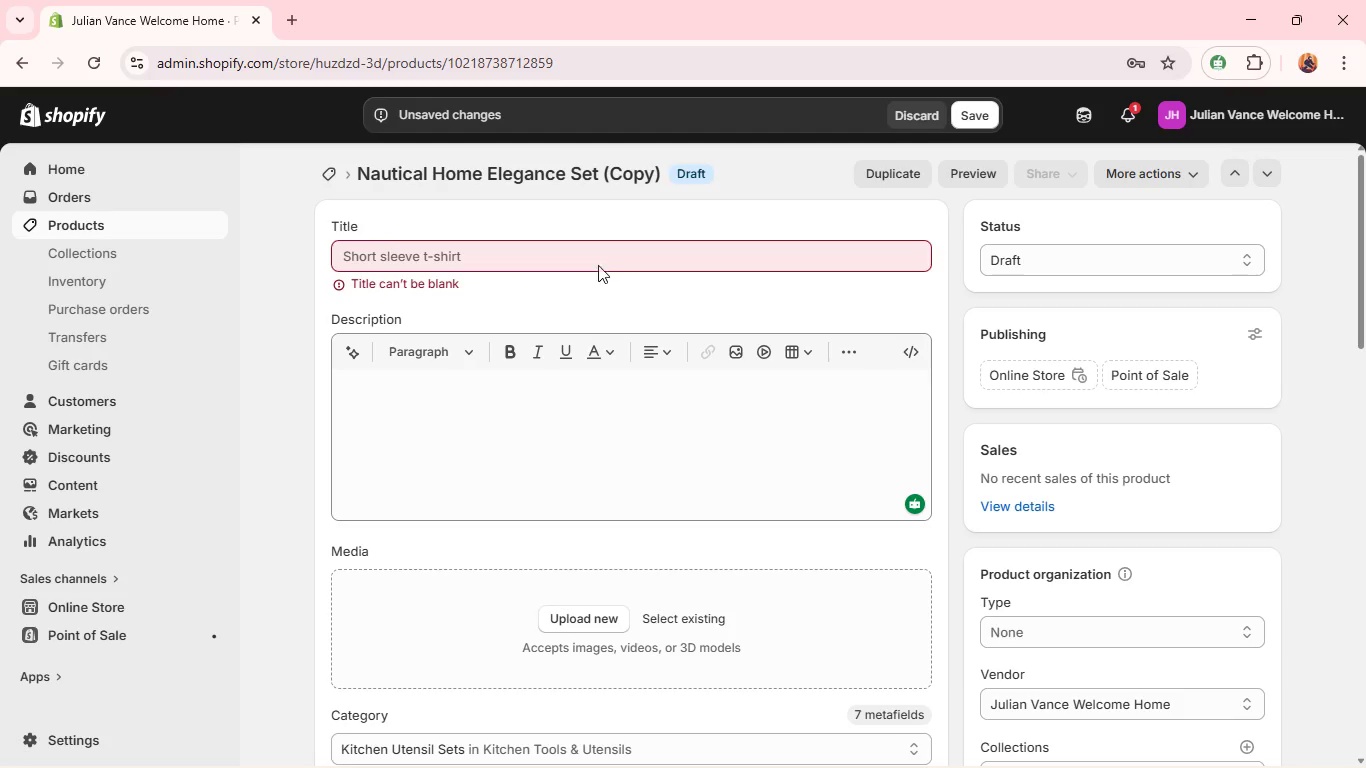 
left_click([593, 251])
 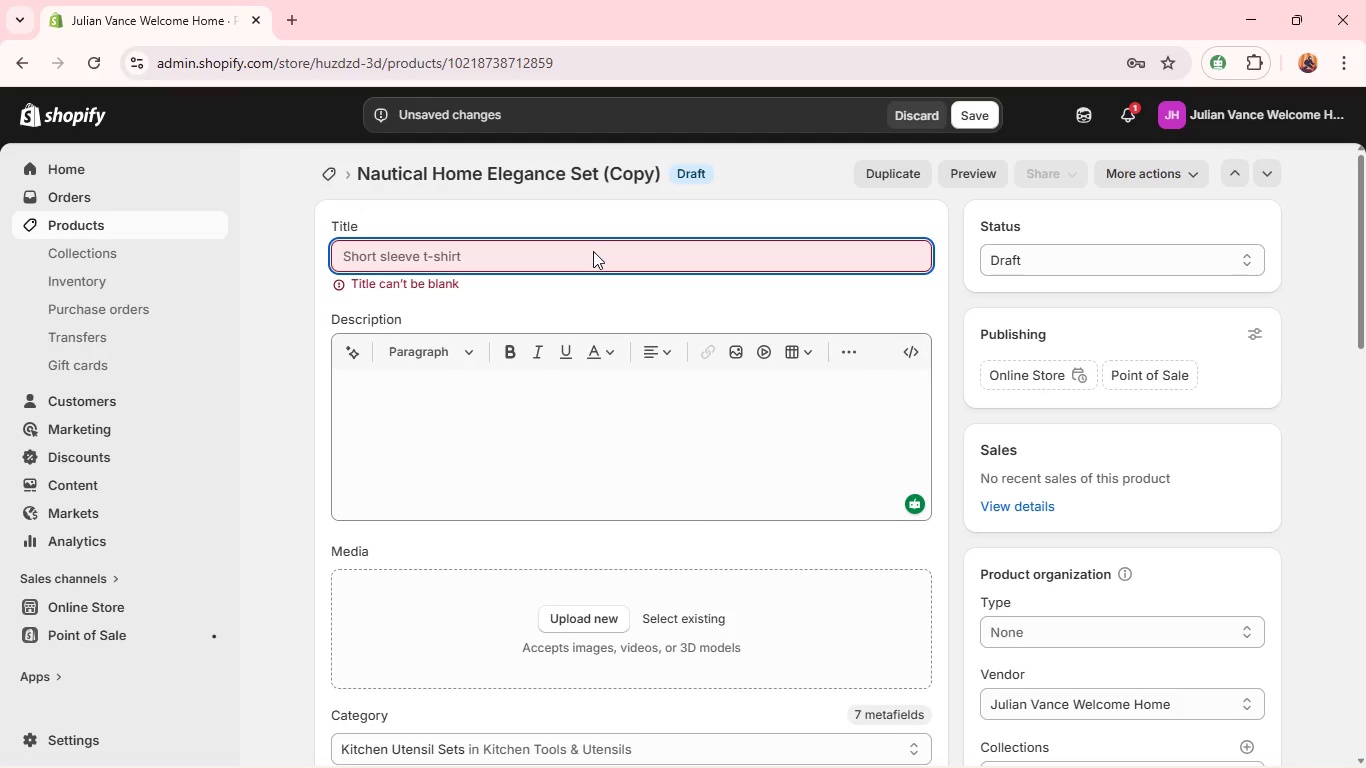 
type(OUTdoor Enterita)
key(Backspace)
key(Backspace)
key(Backspace)
type(taining lUXE Kit)
 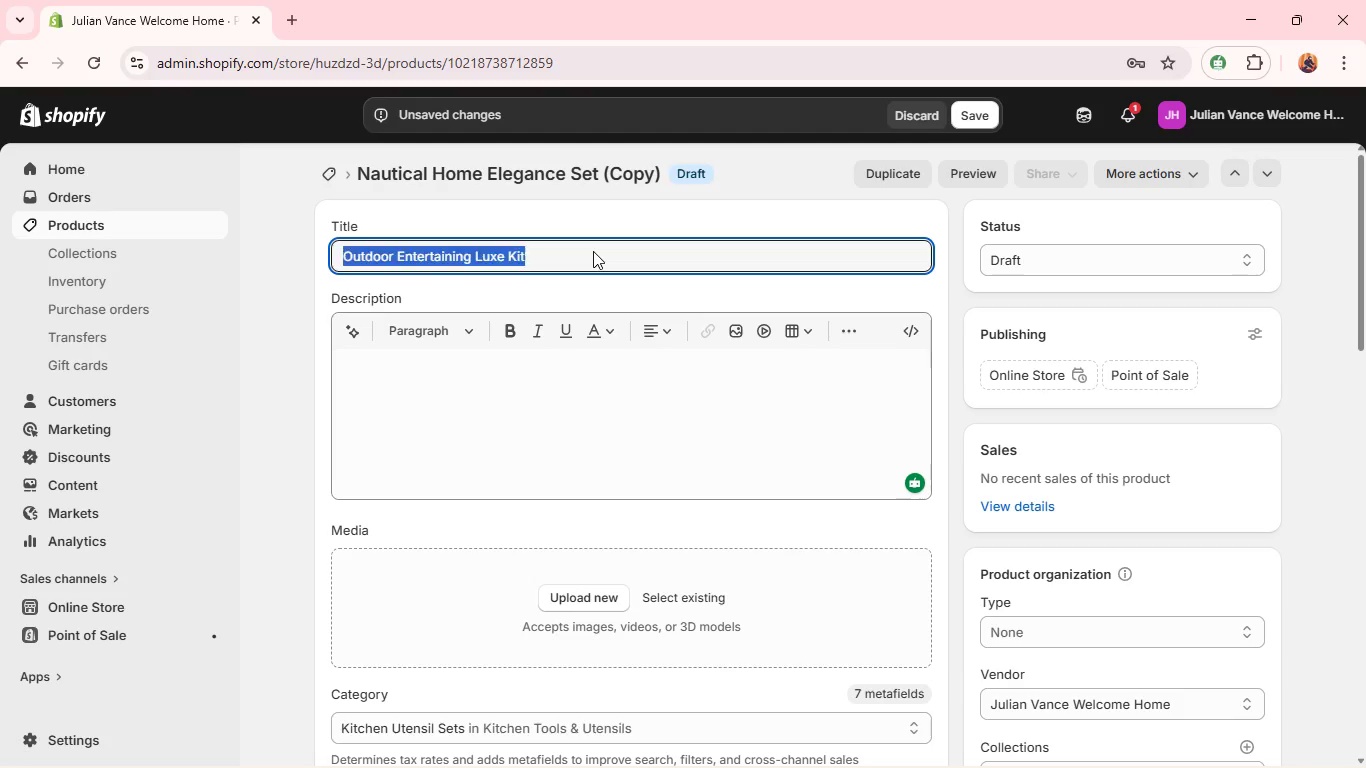 
key(Control+A)
 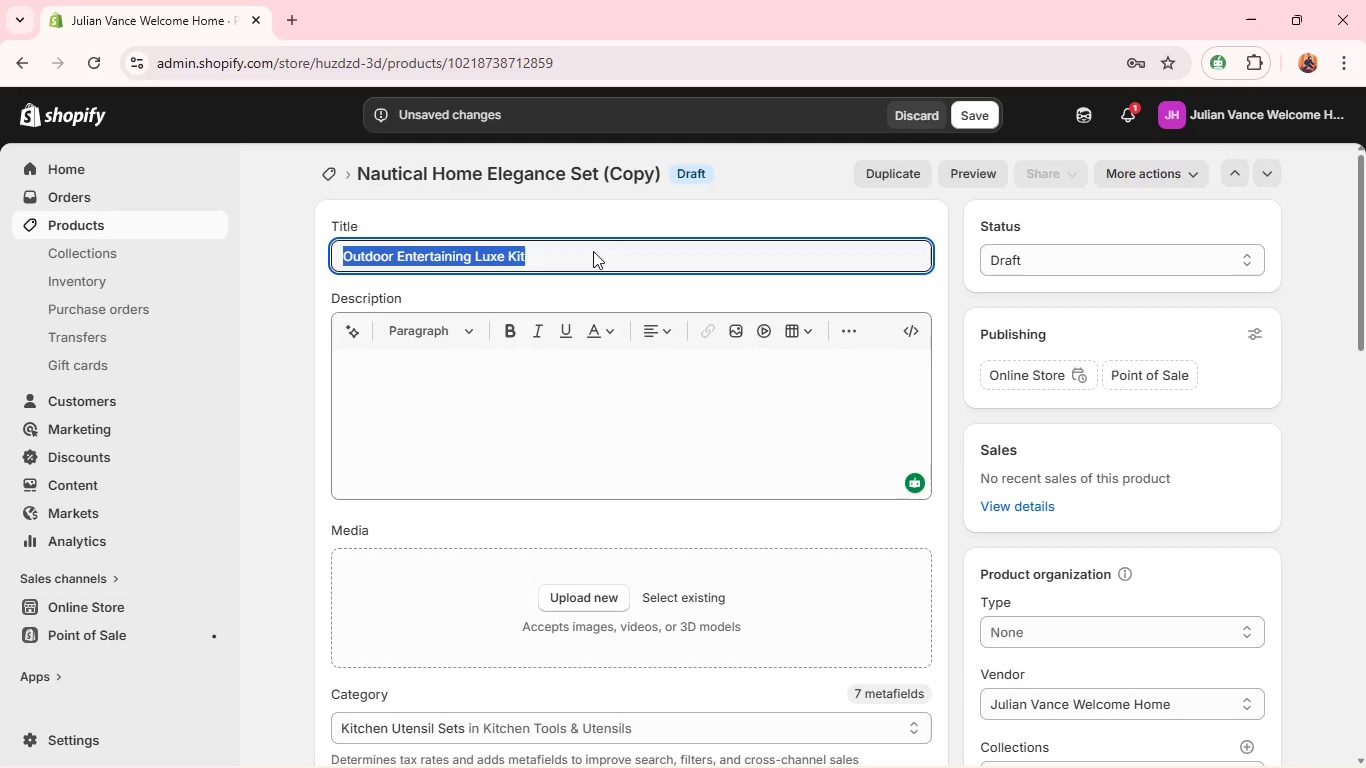 
key(Control+C)
 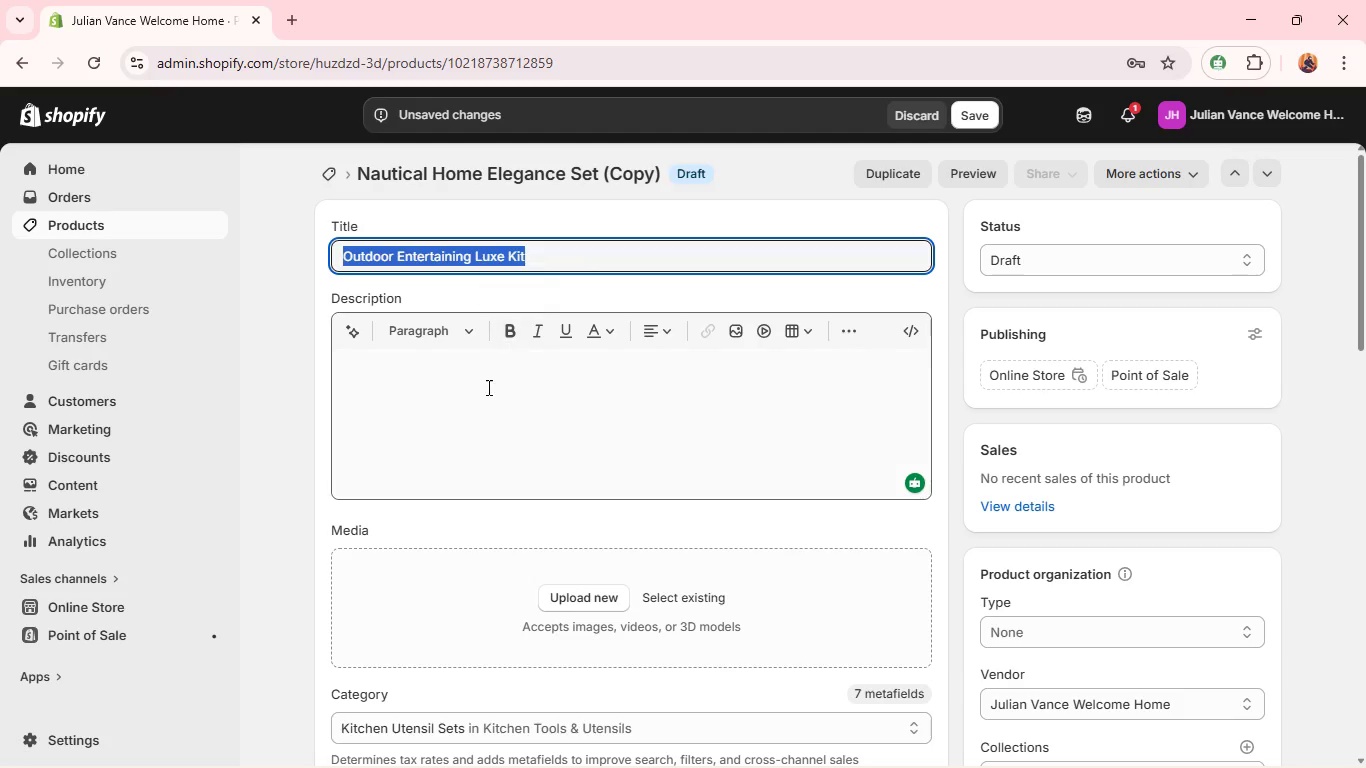 
left_click([486, 387])
 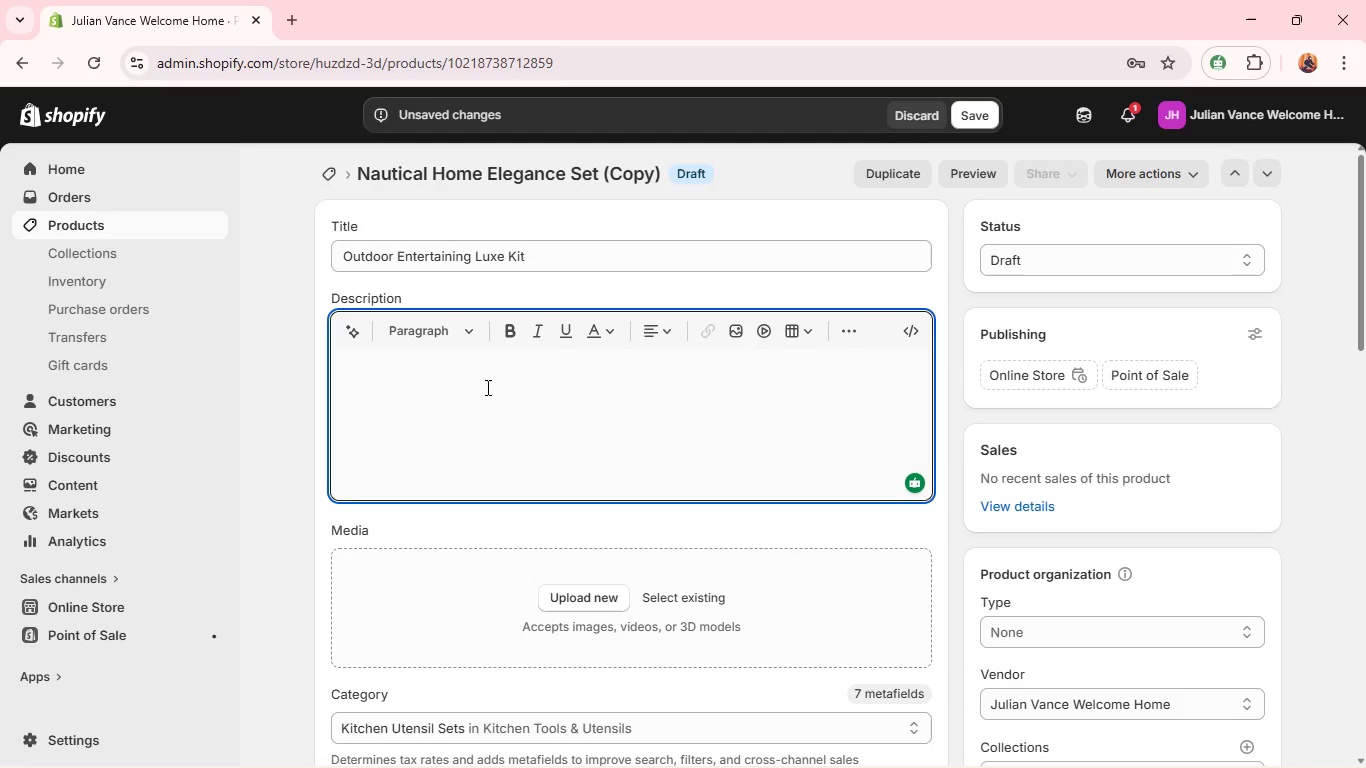 
key(Control+V)
 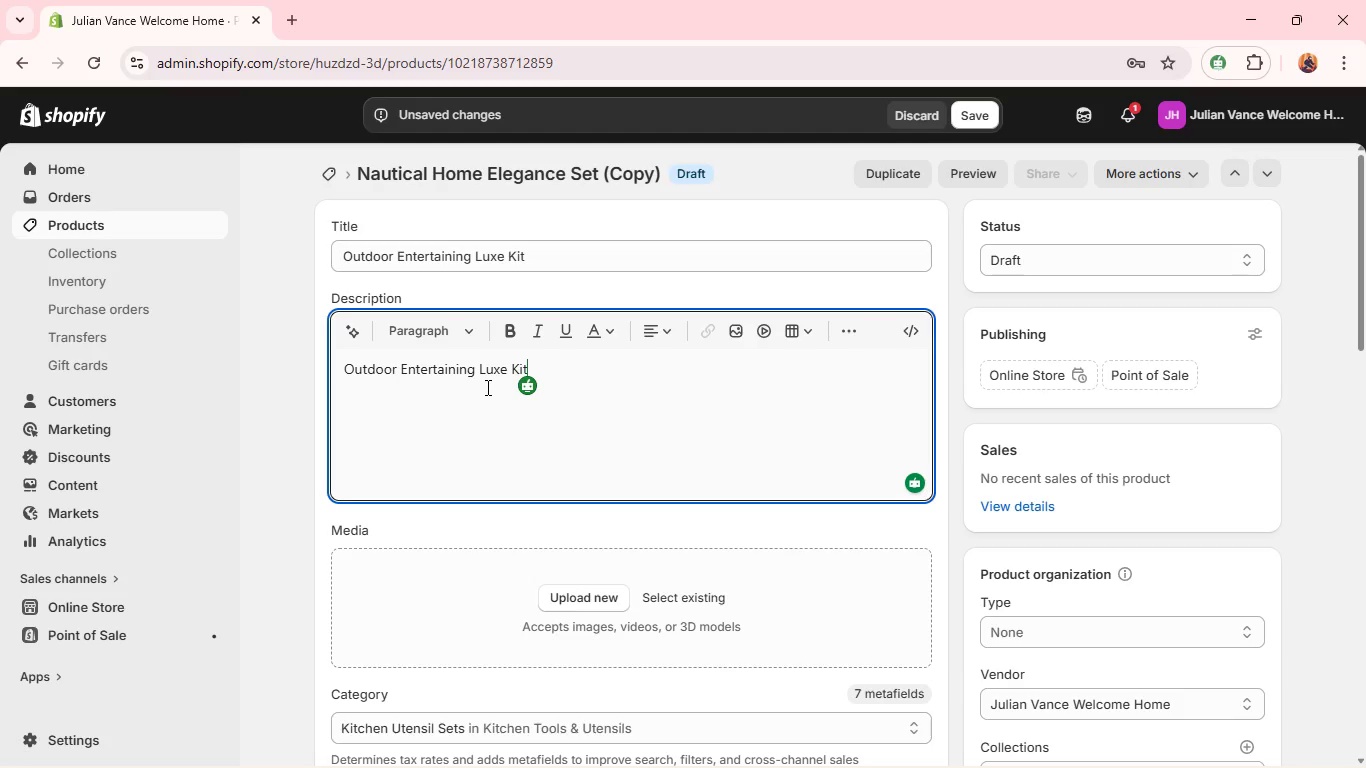 
wait(5.25)
 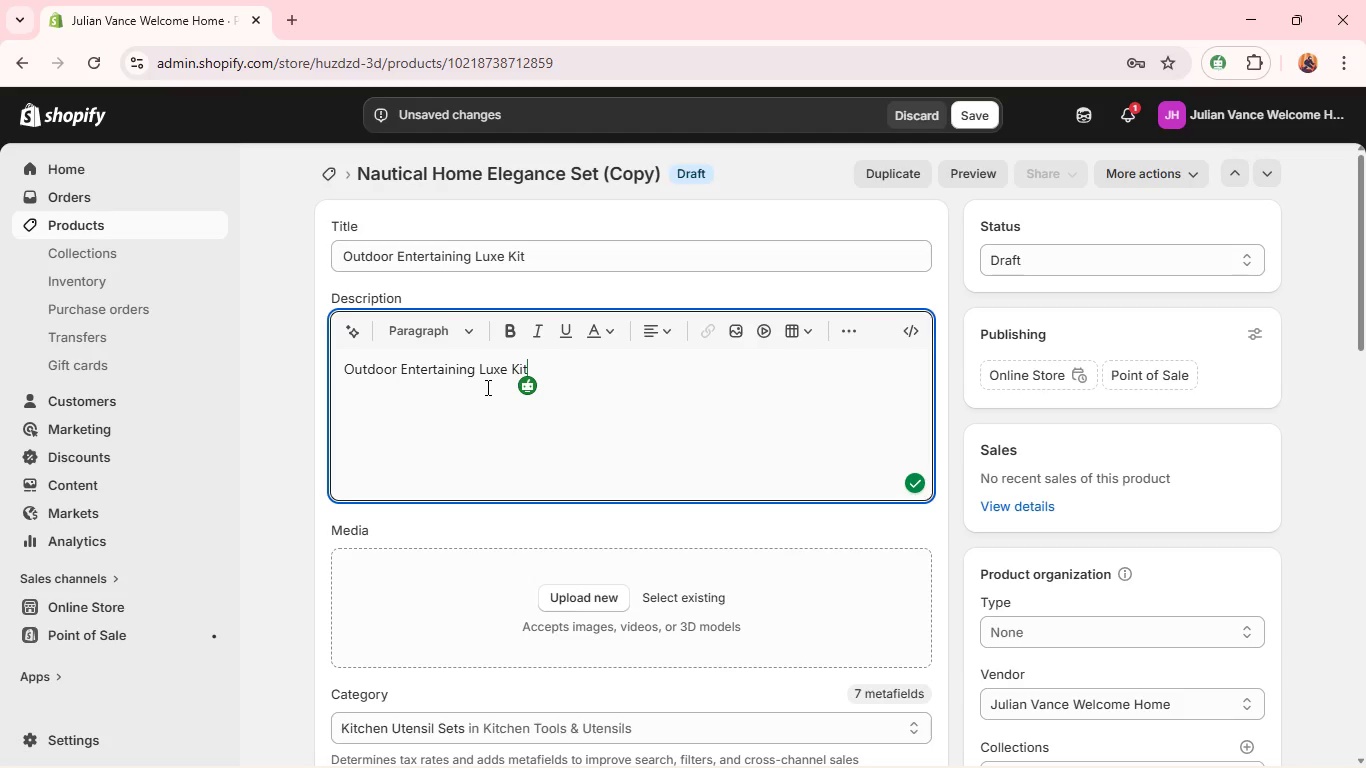 
key(Control+A)
 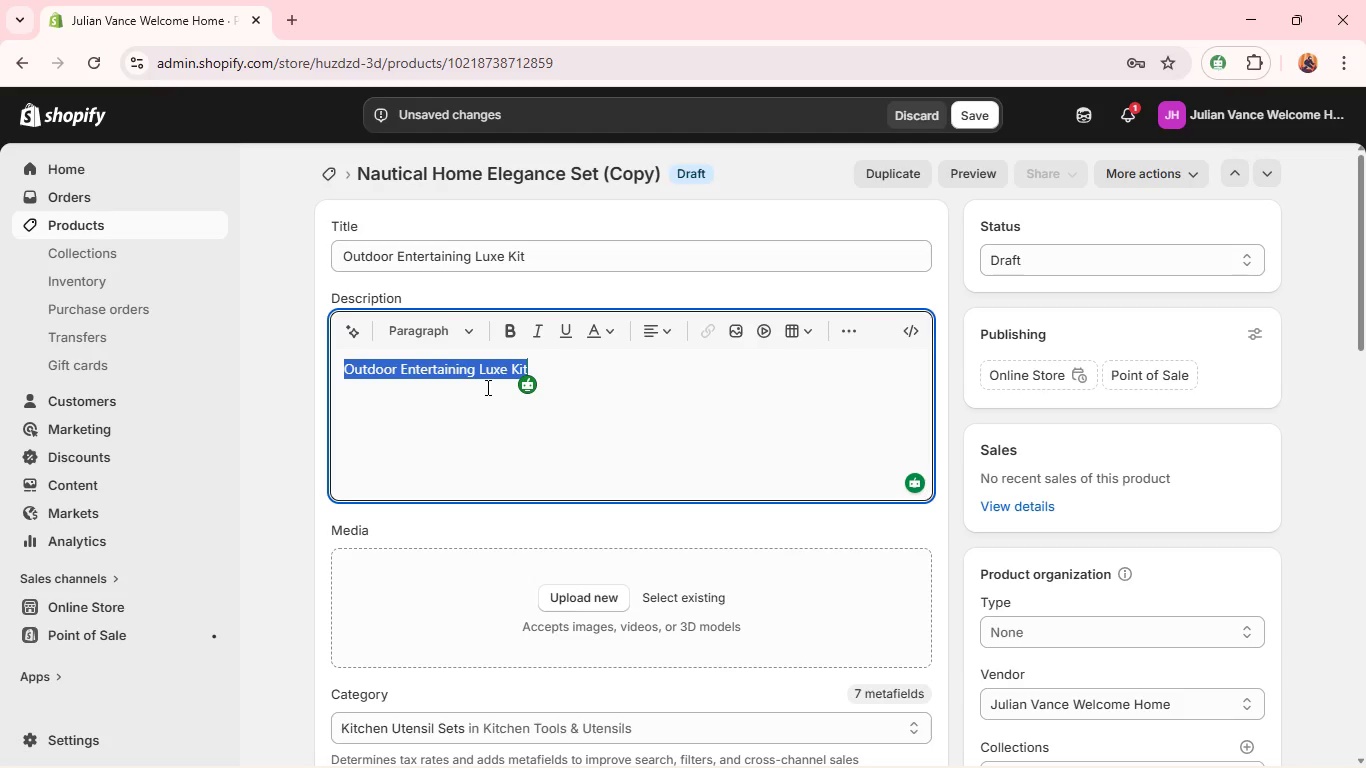 
key(Control+Shift+T)
 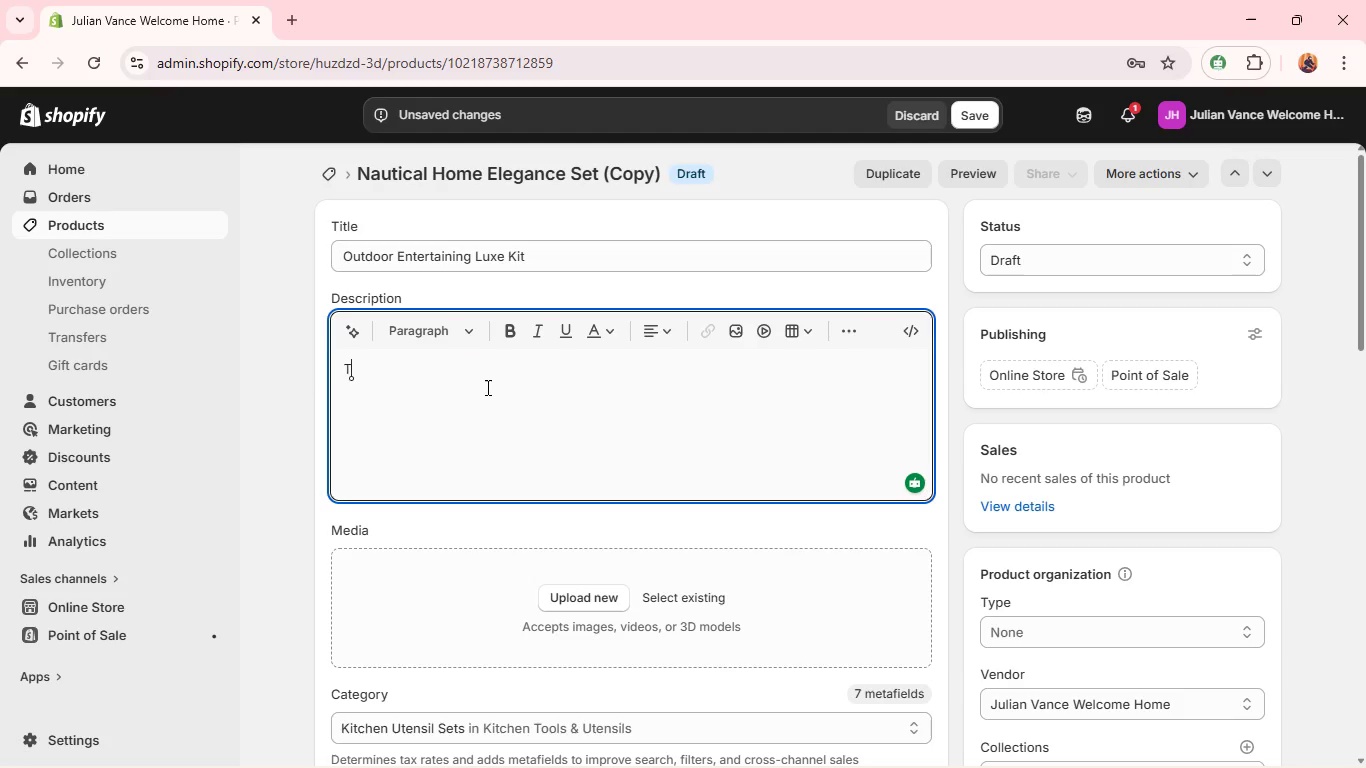 
key(Control+H)
 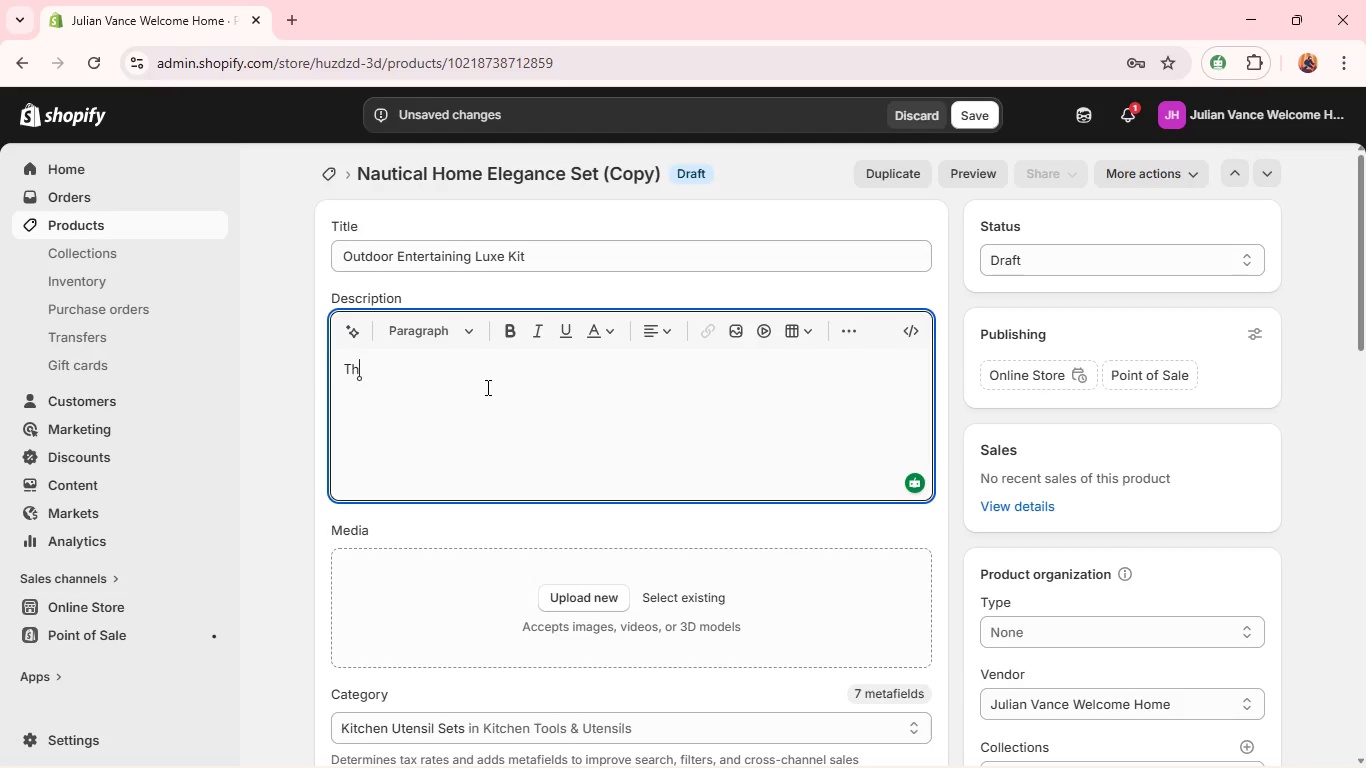 
key(Control+E)
 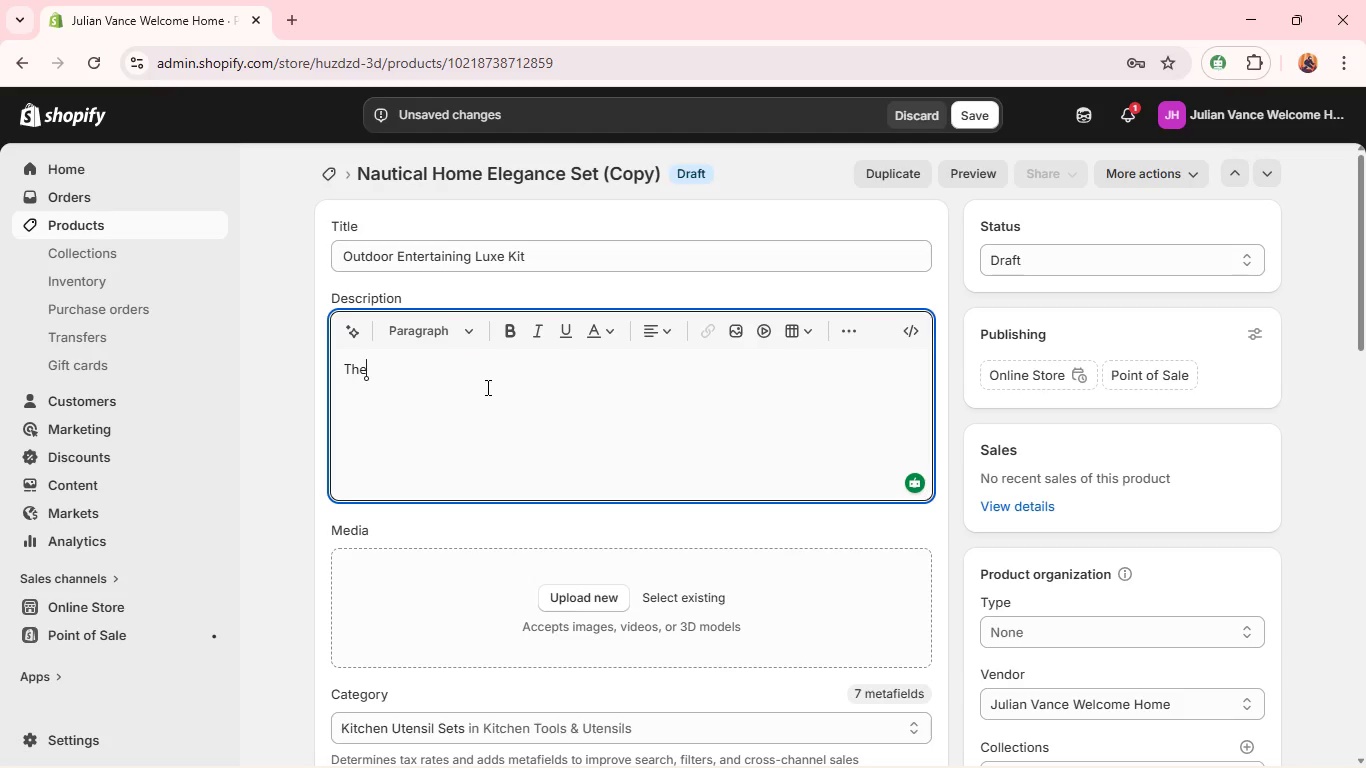 
key(Control+Space)
 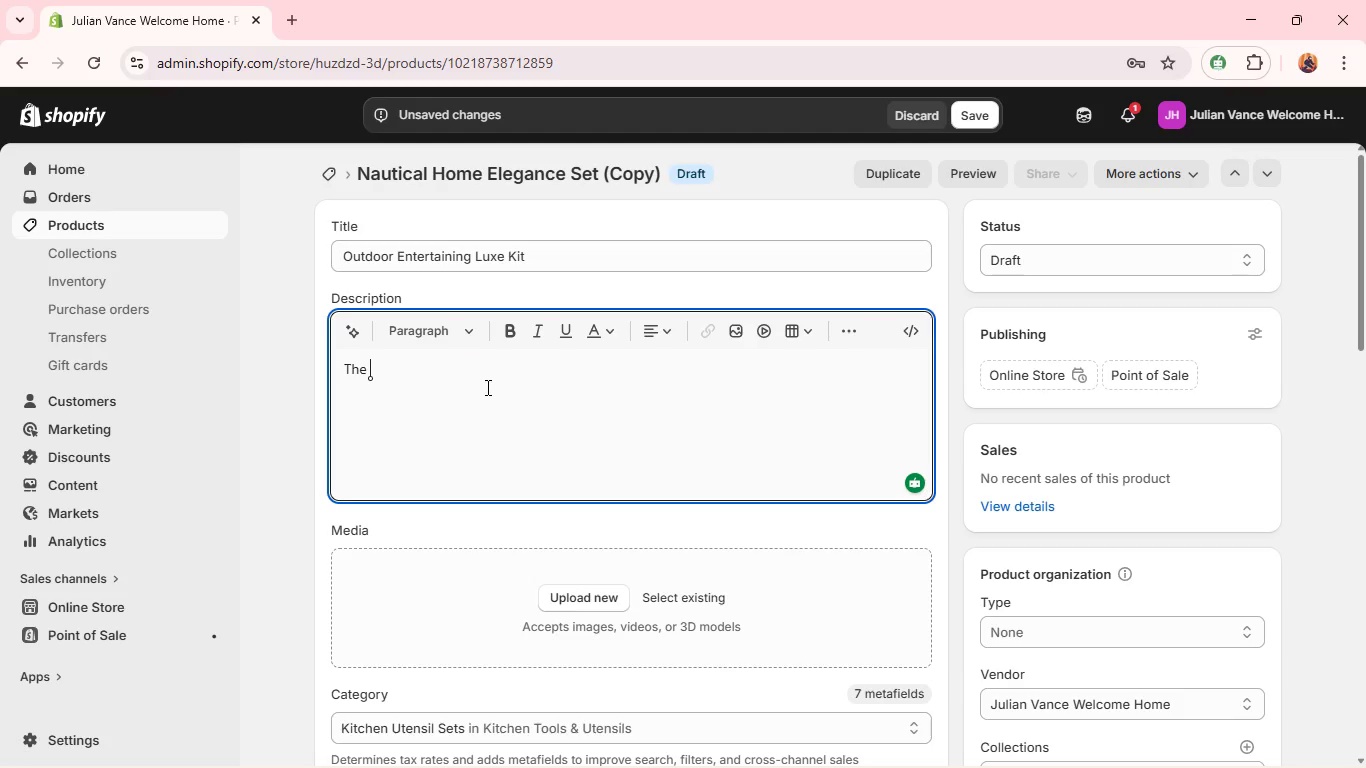 
key(Control+V)
 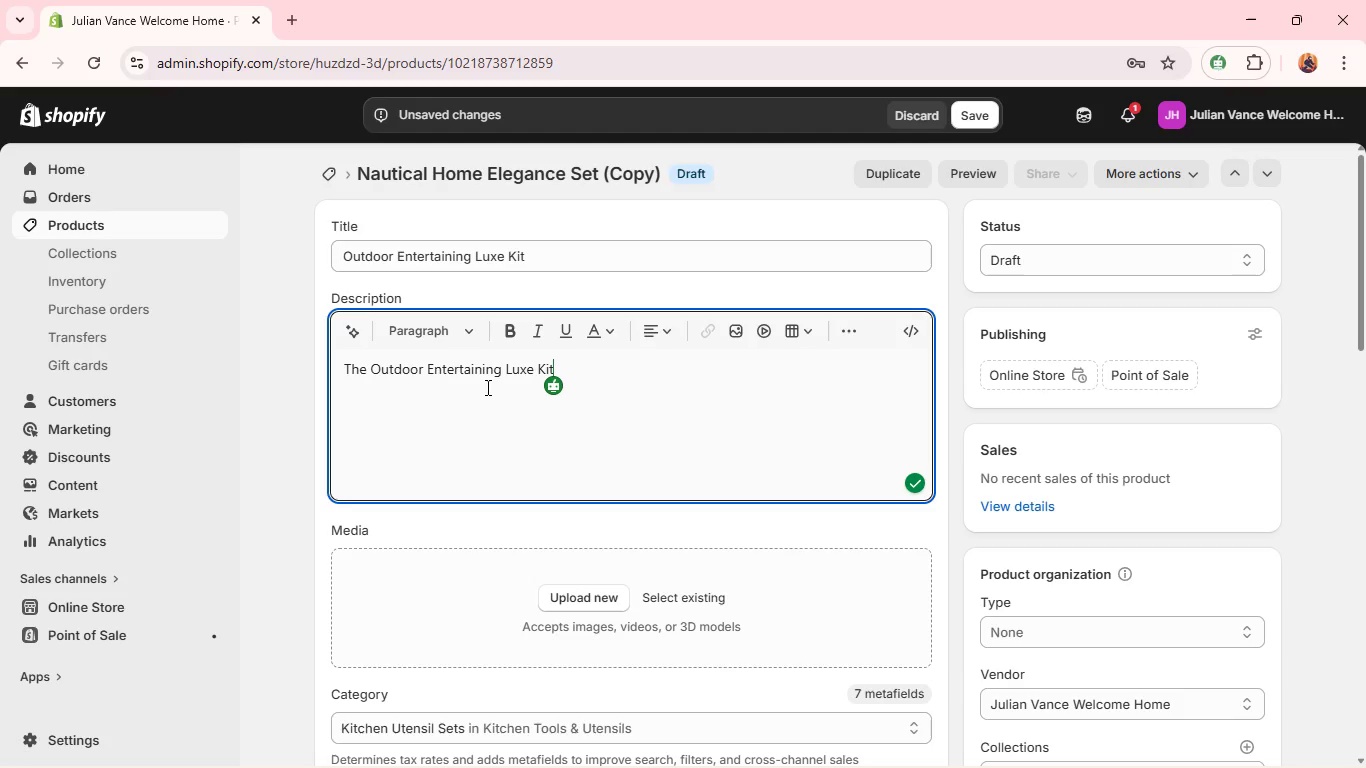 
type( is thoughtfullt )
key(Backspace)
key(Backspace)
type(y designed for homeowners who enjoy hosting memorable gathering )
key(Backspace)
type(s in open0)
key(Backspace)
type(-air settings. This curated collection includes premium outdoor dining accessories, durable yet stylish serveware, and refined essentials that vri)
key(Backspace)
key(Backspace)
key(Backspace)
type(bring both function and elegance to patiosm decks, anf gardens. Each piece is selected to withdt)
key(Backspace)
key(Backspace)
type(stn)
key(Backspace)
type(ands )
key(Backspace)
key(Backspace)
type(o)
key(Backspace)
type( outfoor)
key(Backspace)
key(Backspace)
key(Backspace)
key(Backspace)
type(door use while)
 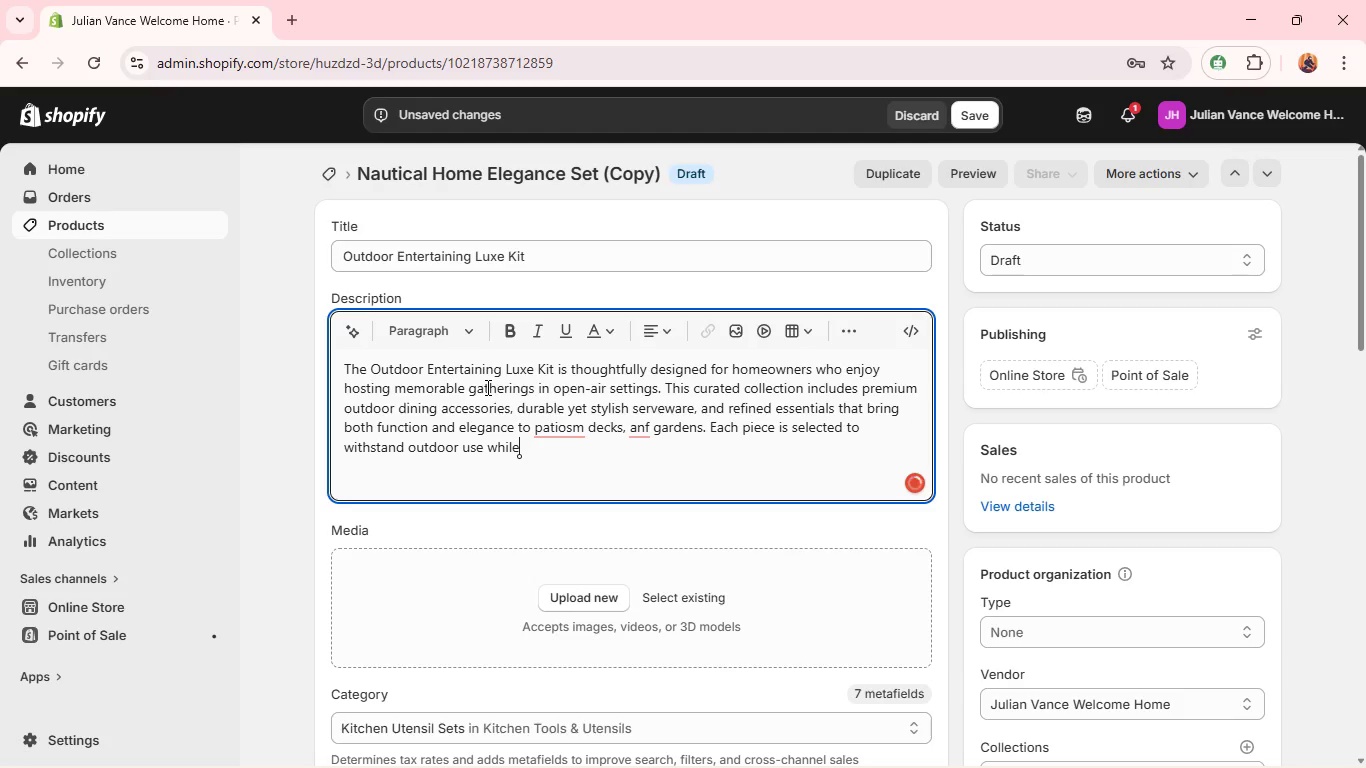 
left_click([549, 429])
 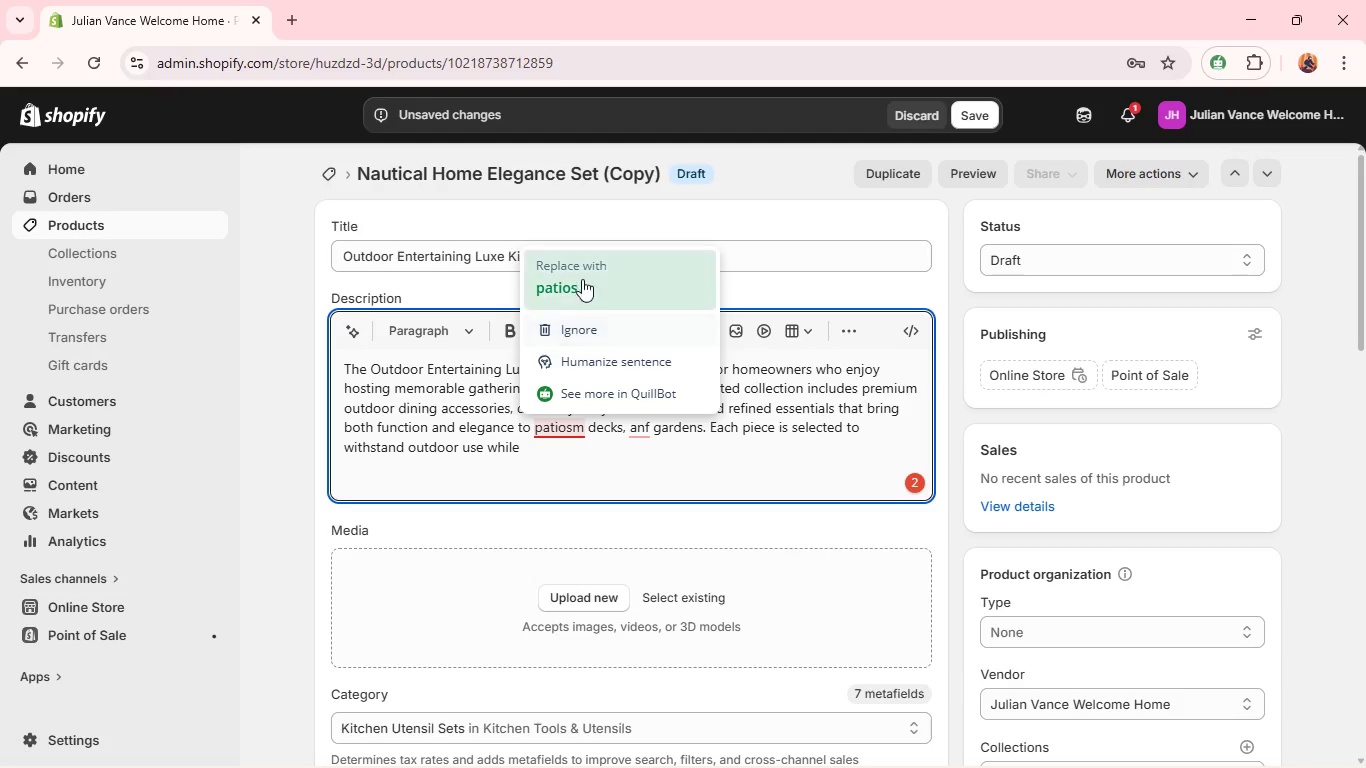 
left_click([584, 278])
 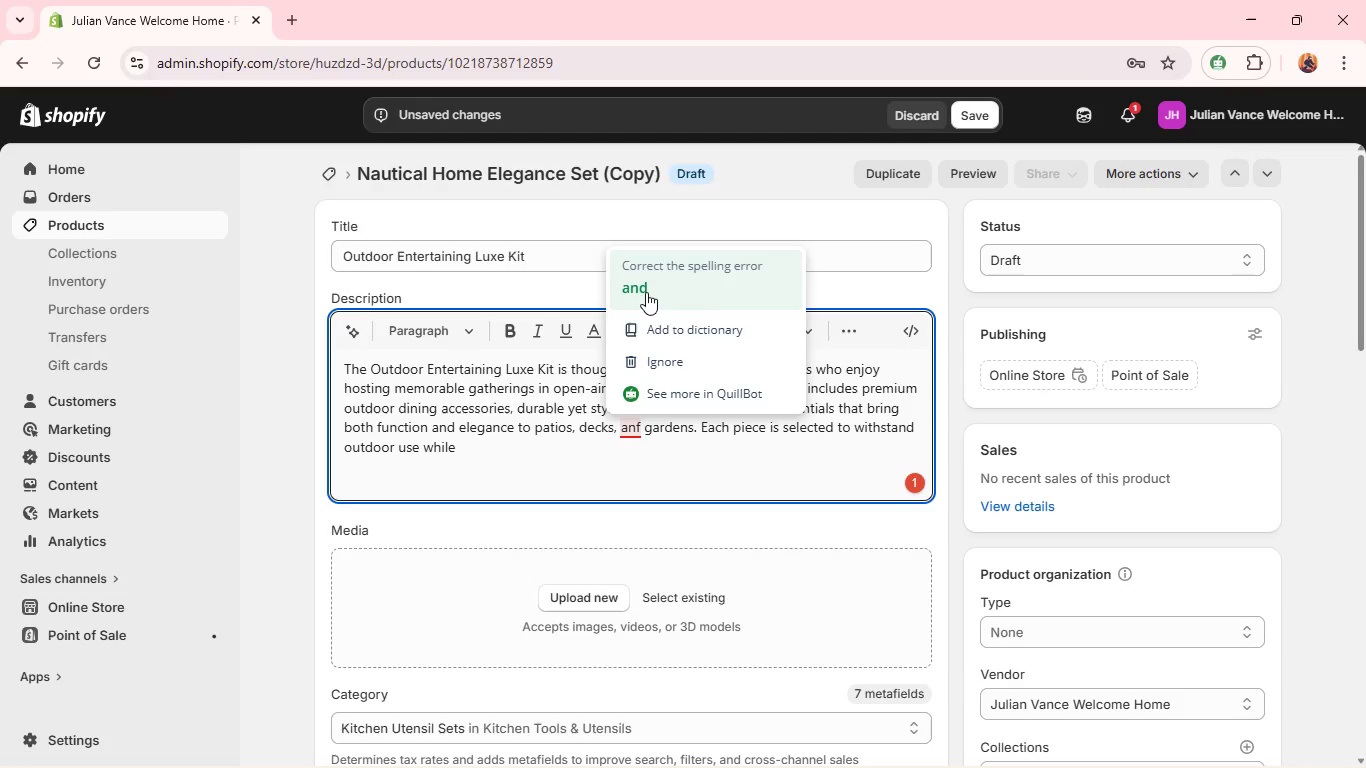 
left_click([638, 310])
 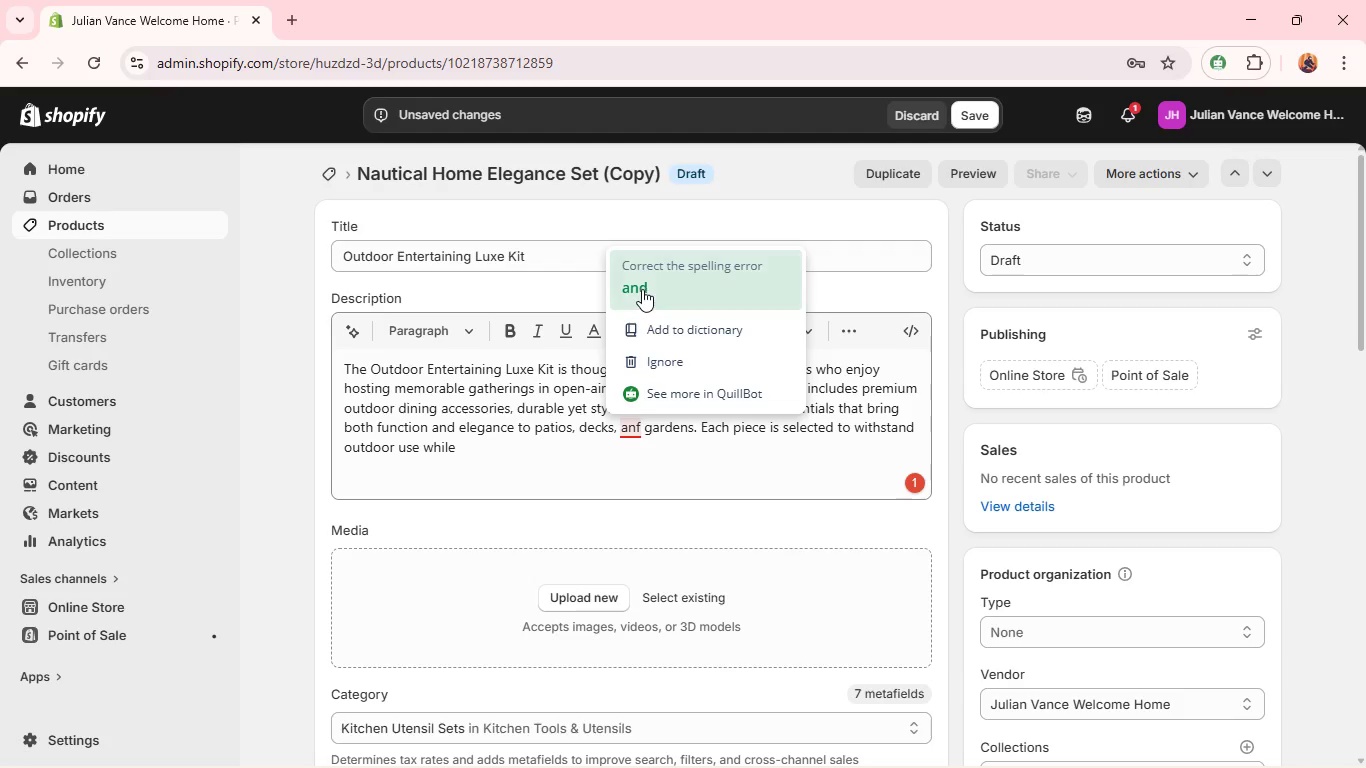 
left_click([642, 290])
 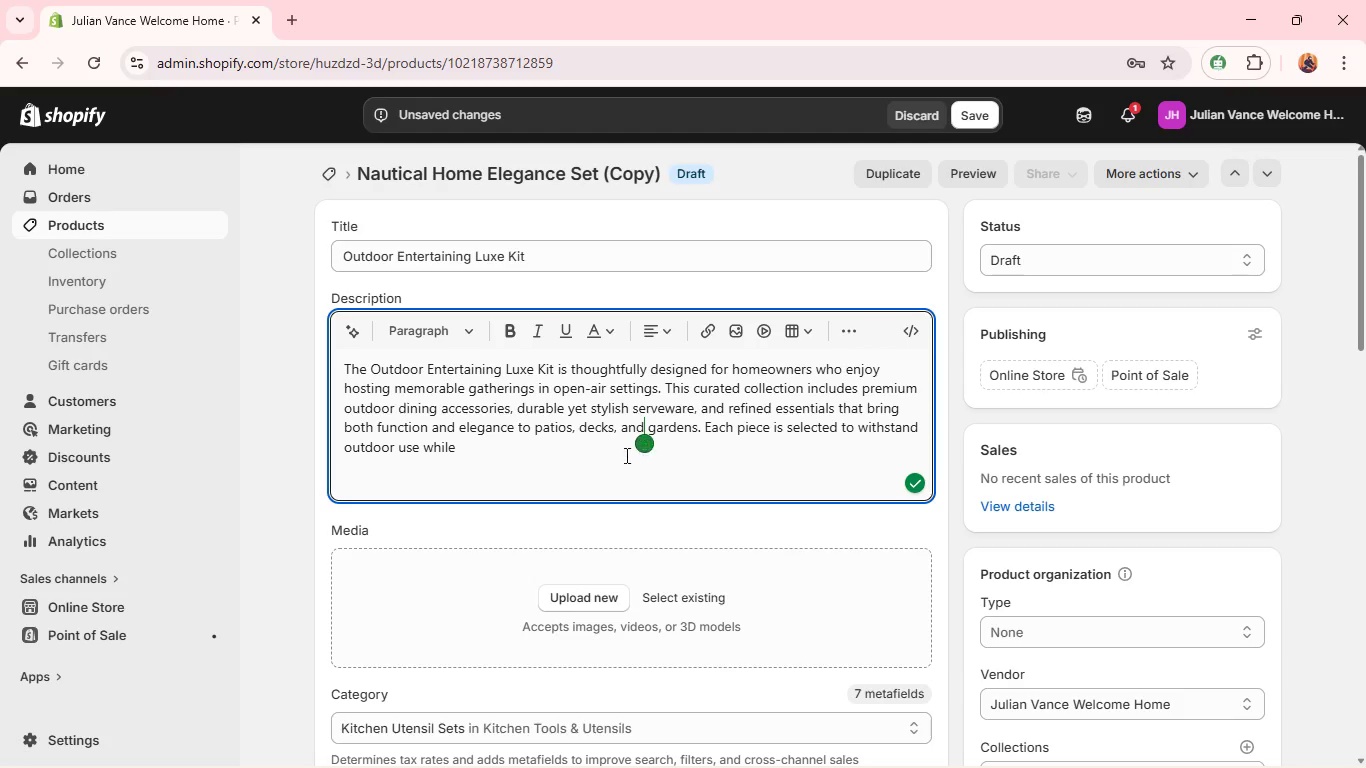 
left_click([584, 460])
 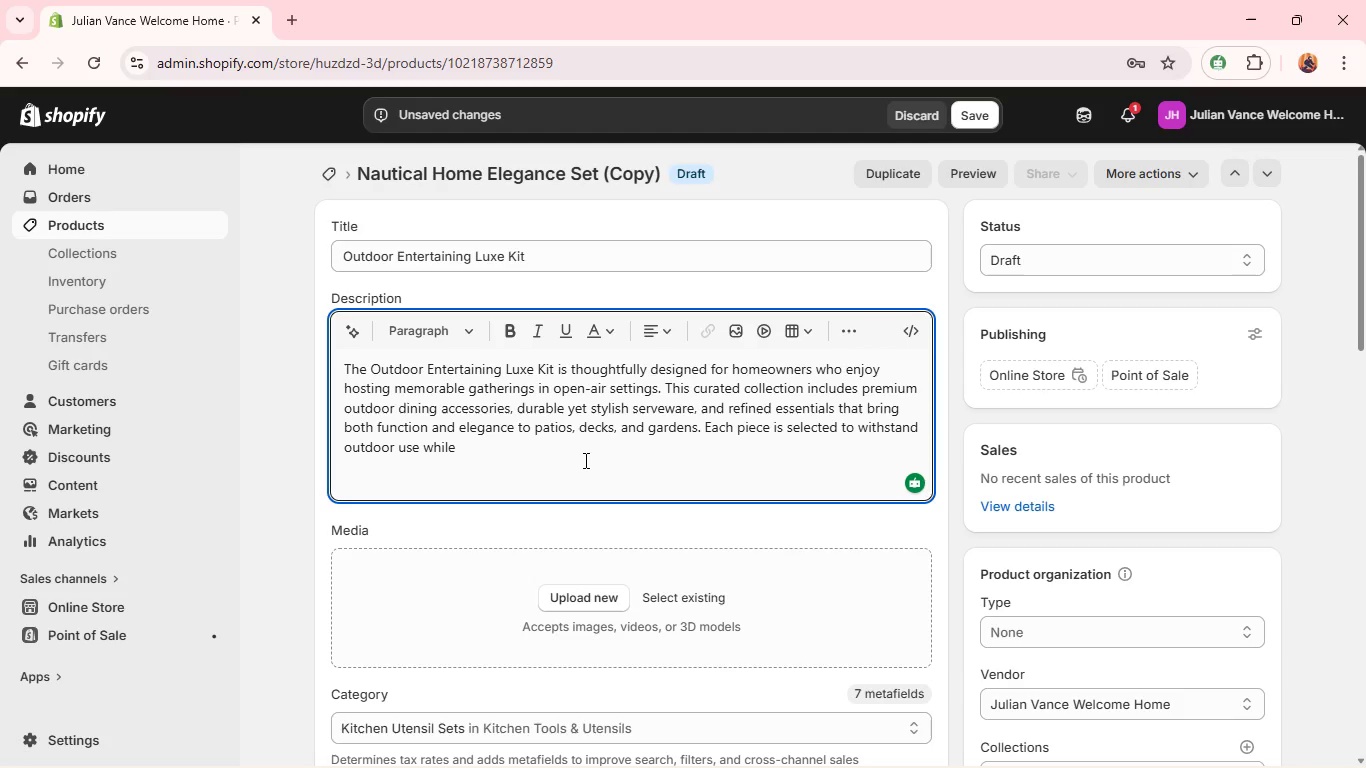 
type( maintaining a sophistiva)
key(Backspace)
key(Backspace)
type(cated aesthetic that complemenr)
key(Backspace)
type(ts modern outfoor living spaces. Ideal for waterfront prop)
 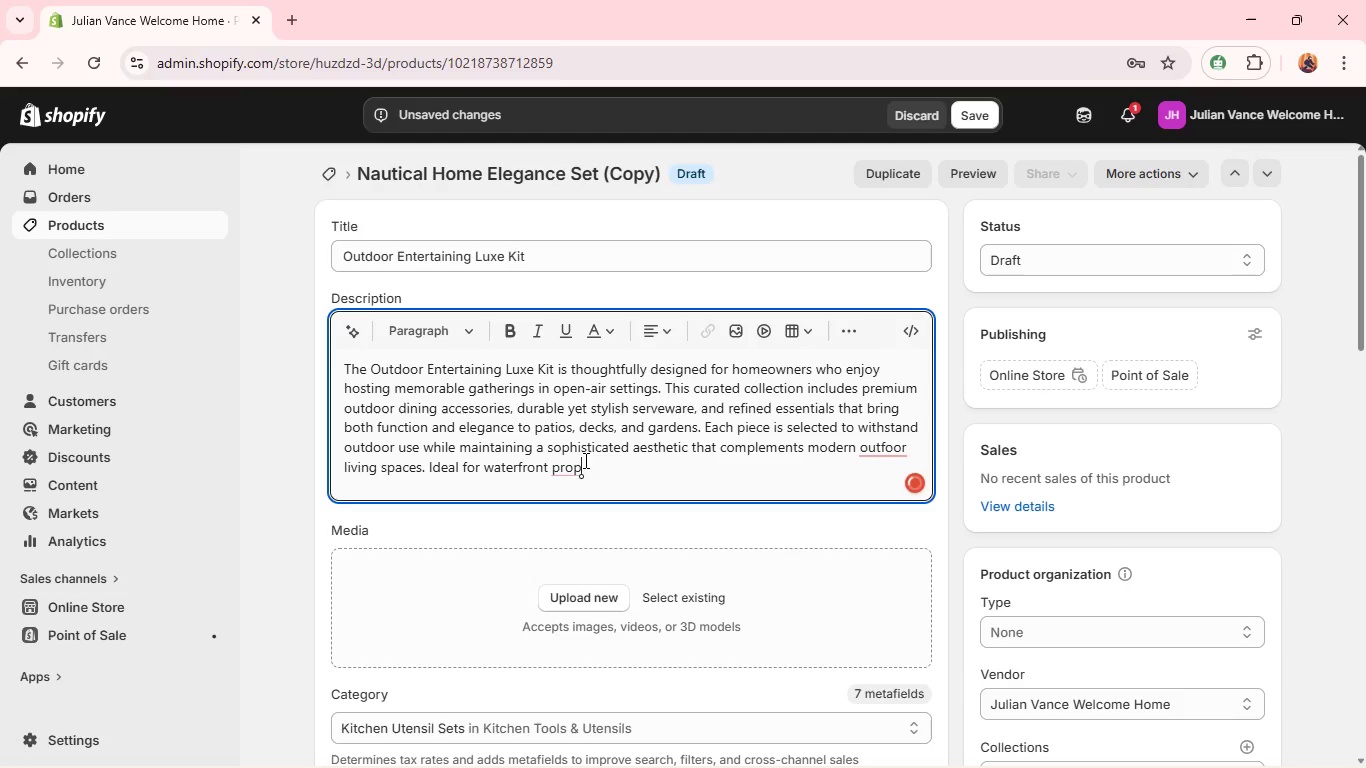 
type(erties)
 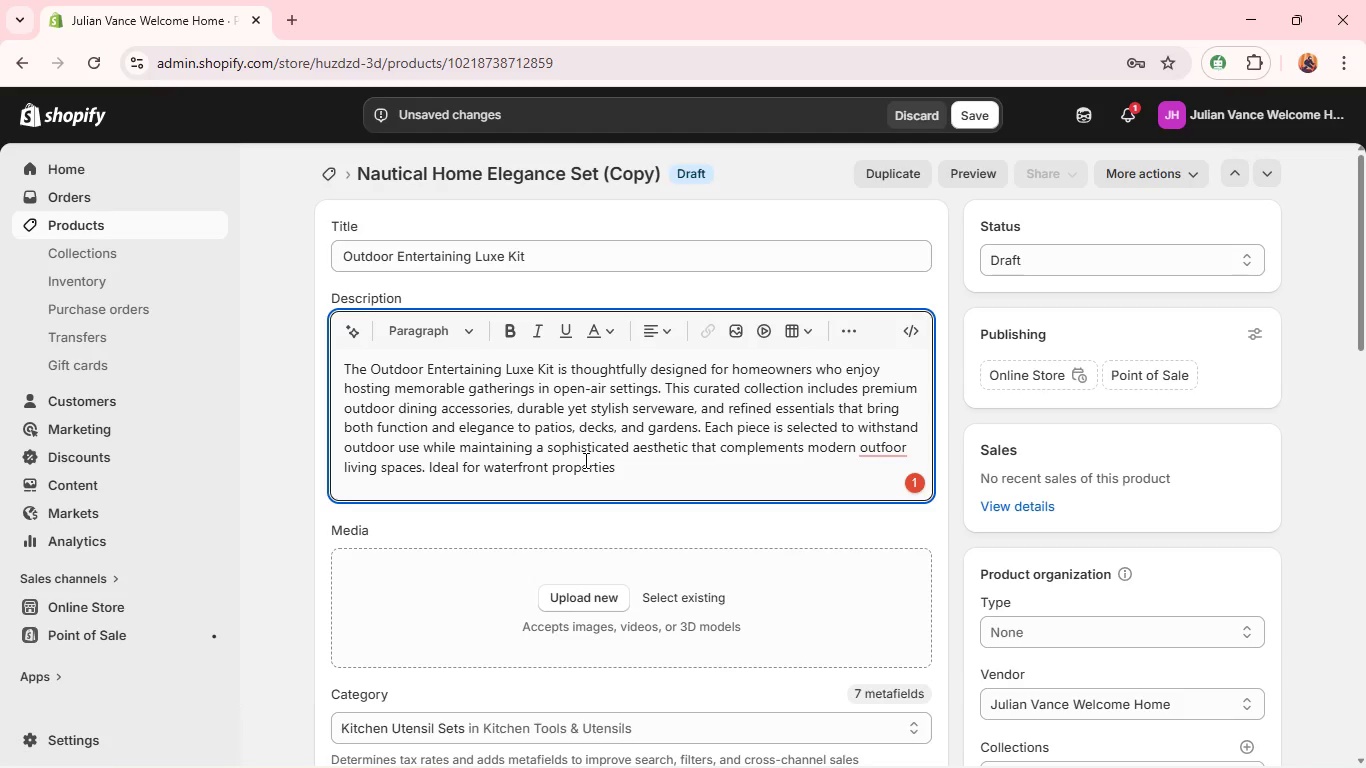 
wait(11.45)
 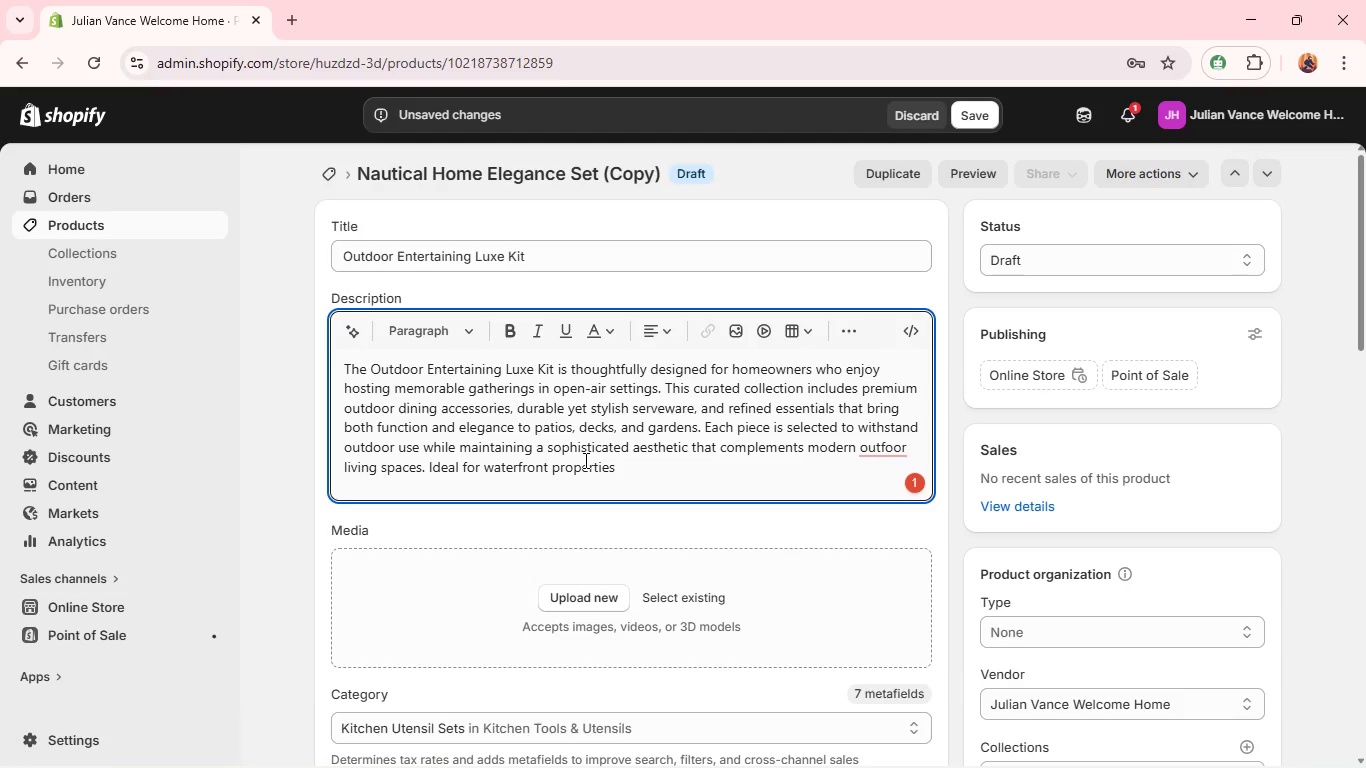 
left_click([881, 448])
 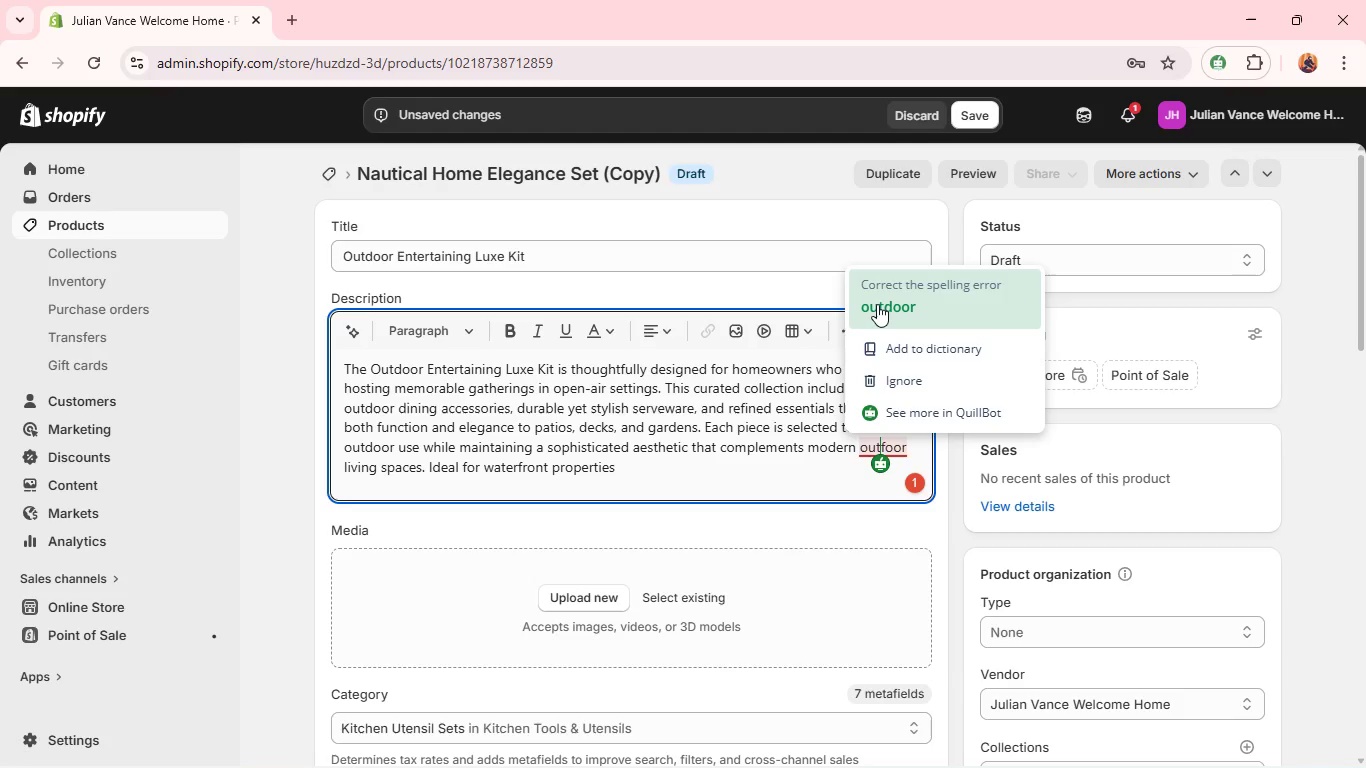 
left_click([877, 303])
 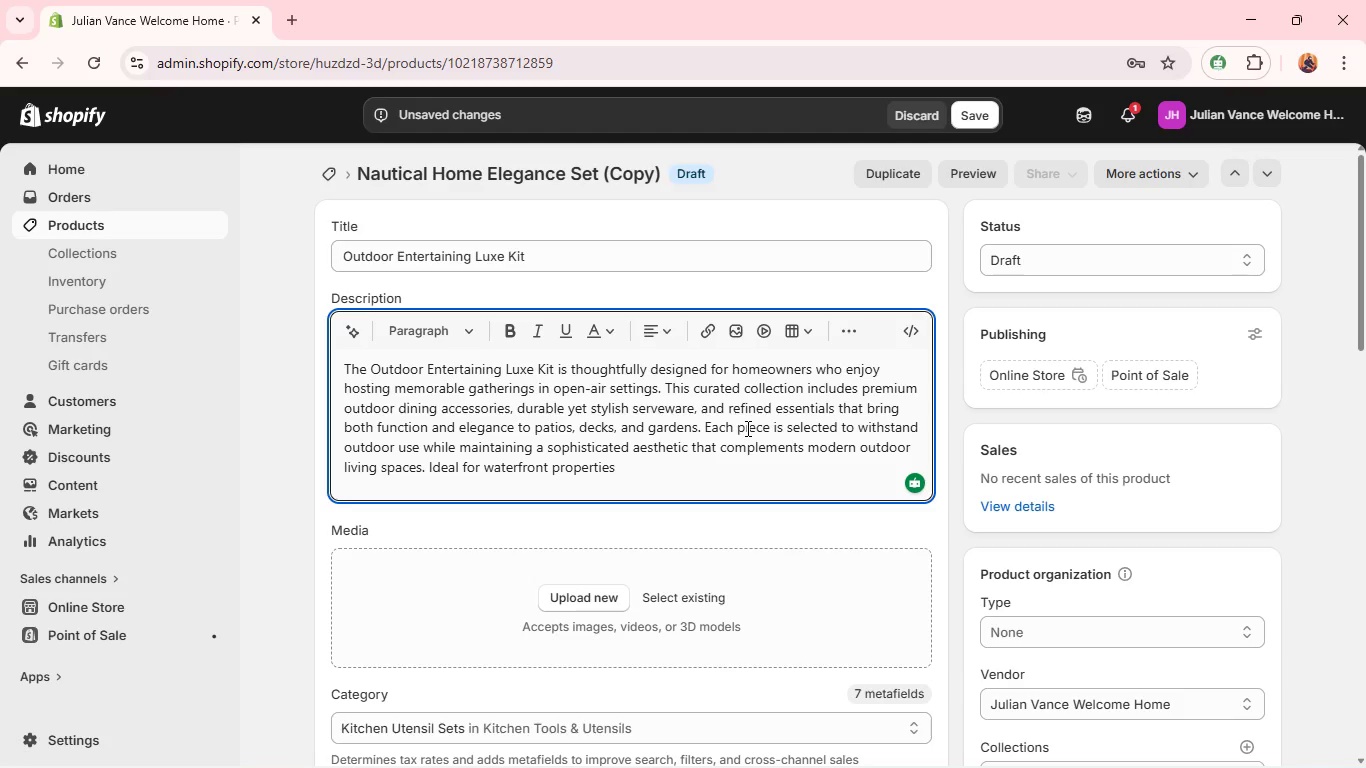 
wait(6.28)
 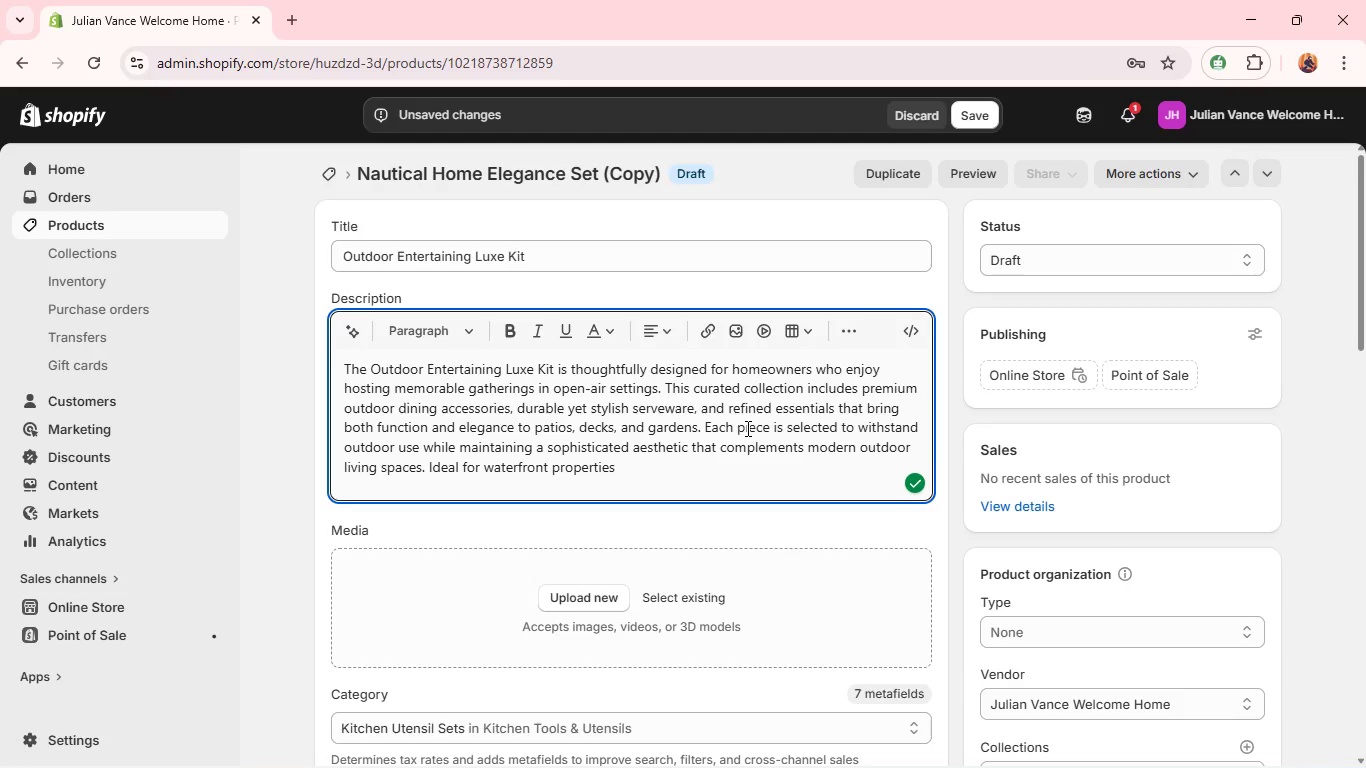 
left_click([705, 463])
 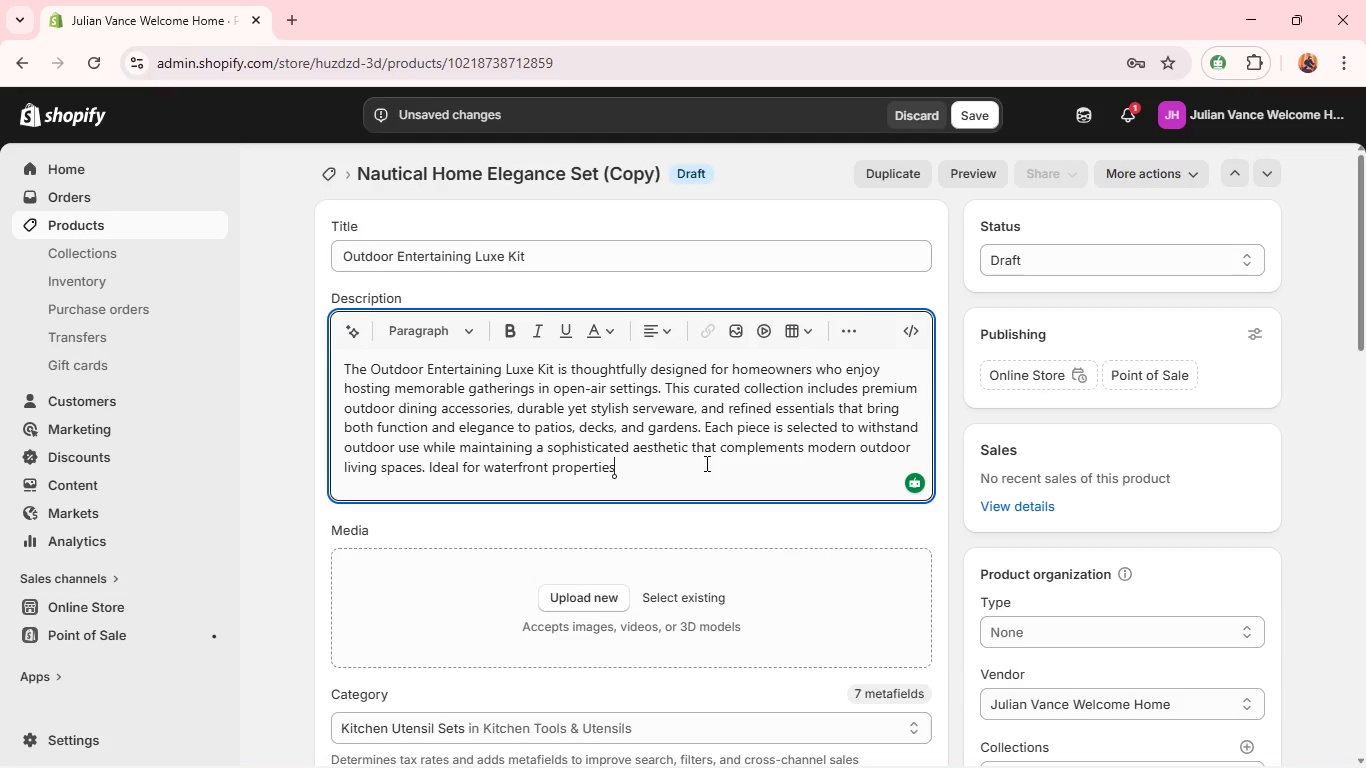 
wait(17.53)
 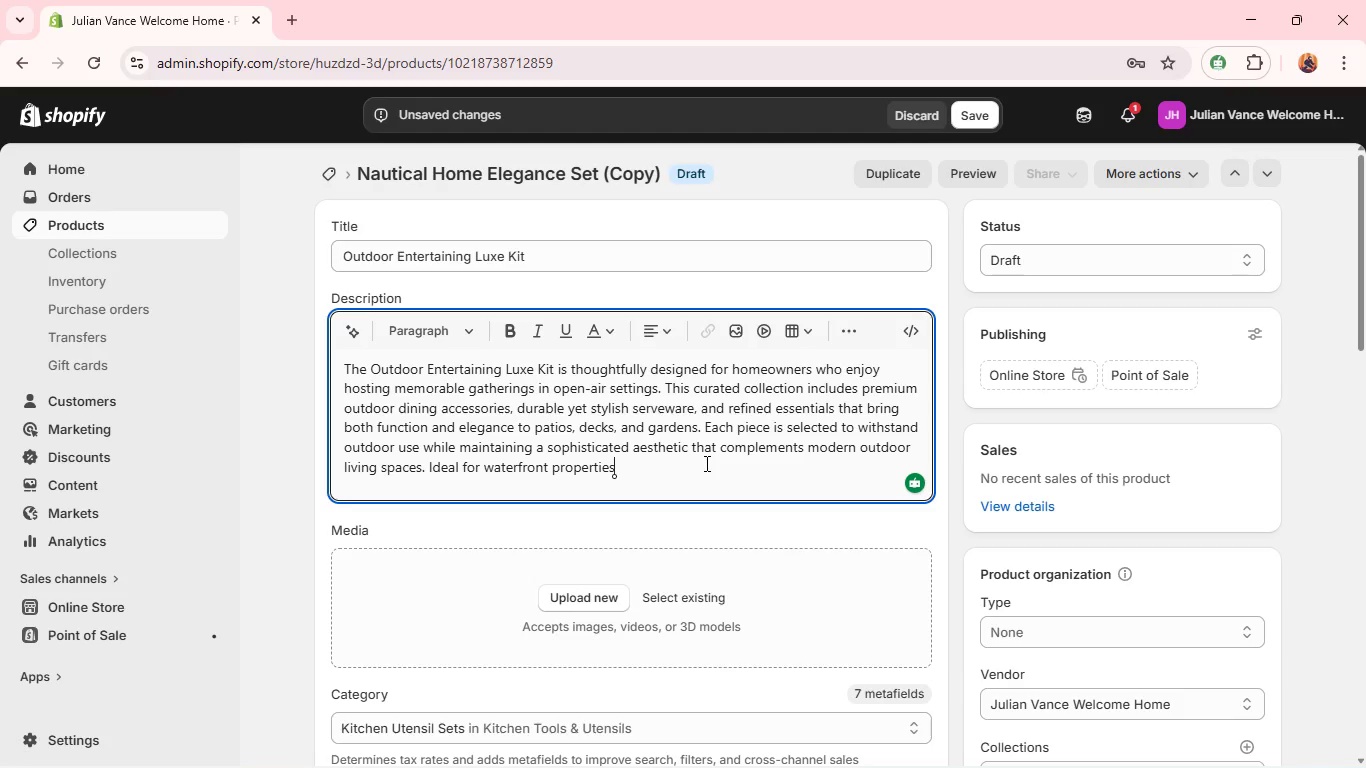 
type( or g)
key(Backspace)
type(homes with scenic views, this set encourages effortless socializing and elevated enteri)
key(Backspace)
key(Backspace)
 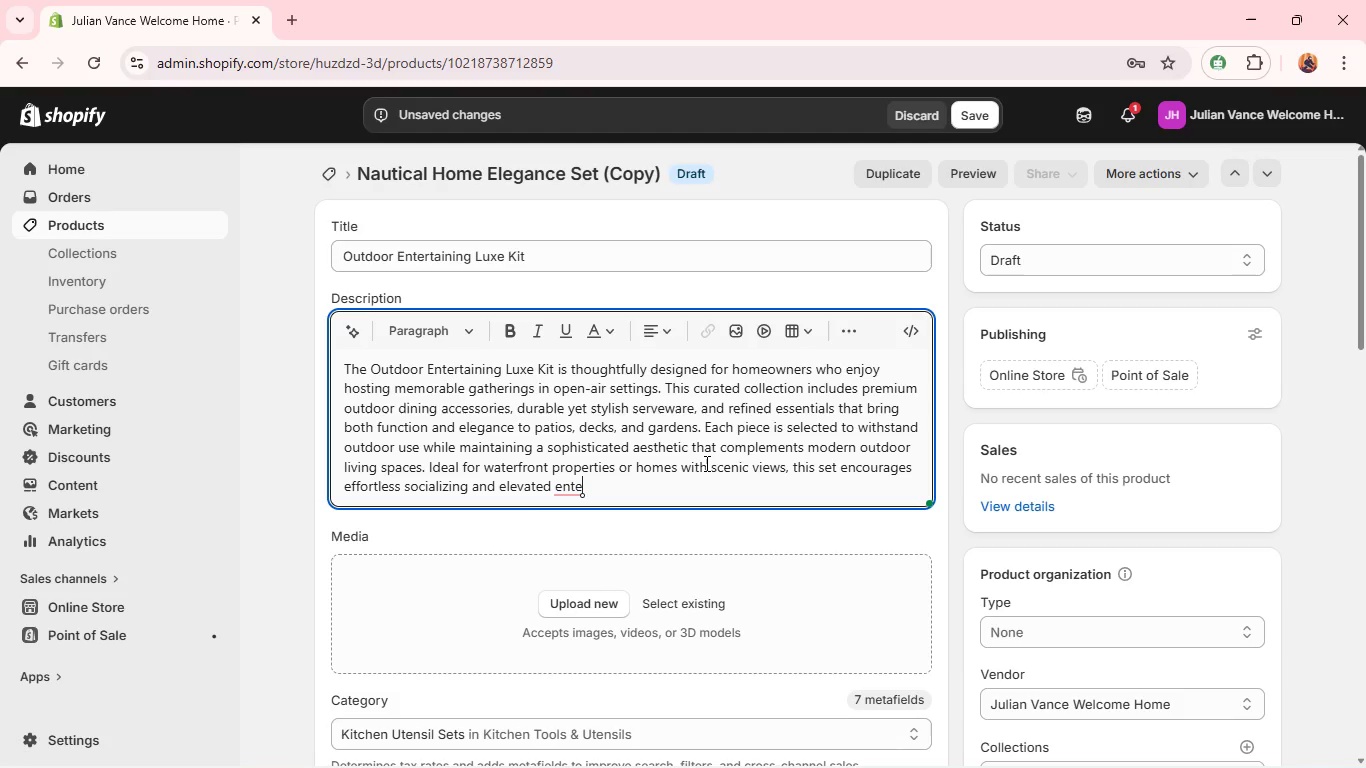 
type(rtaining experiences.)
 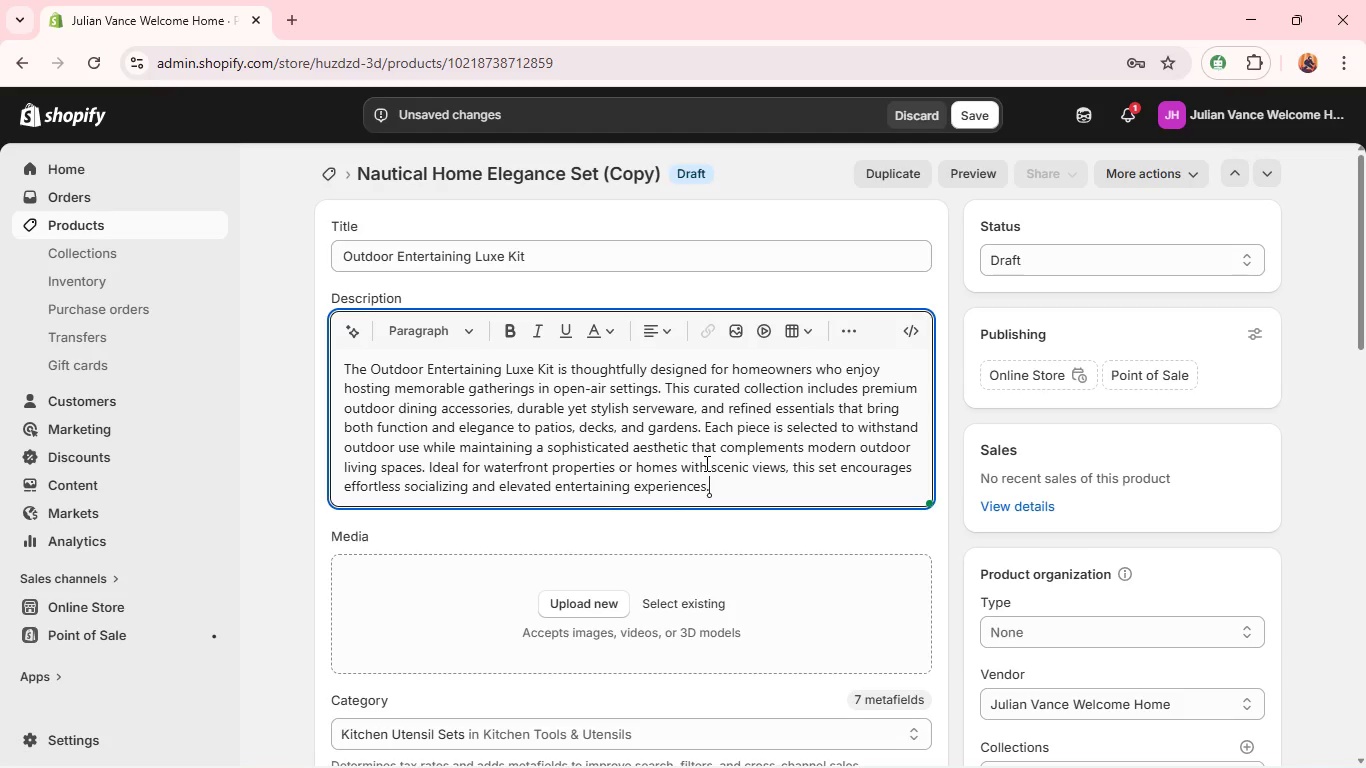 
key(Enter)
 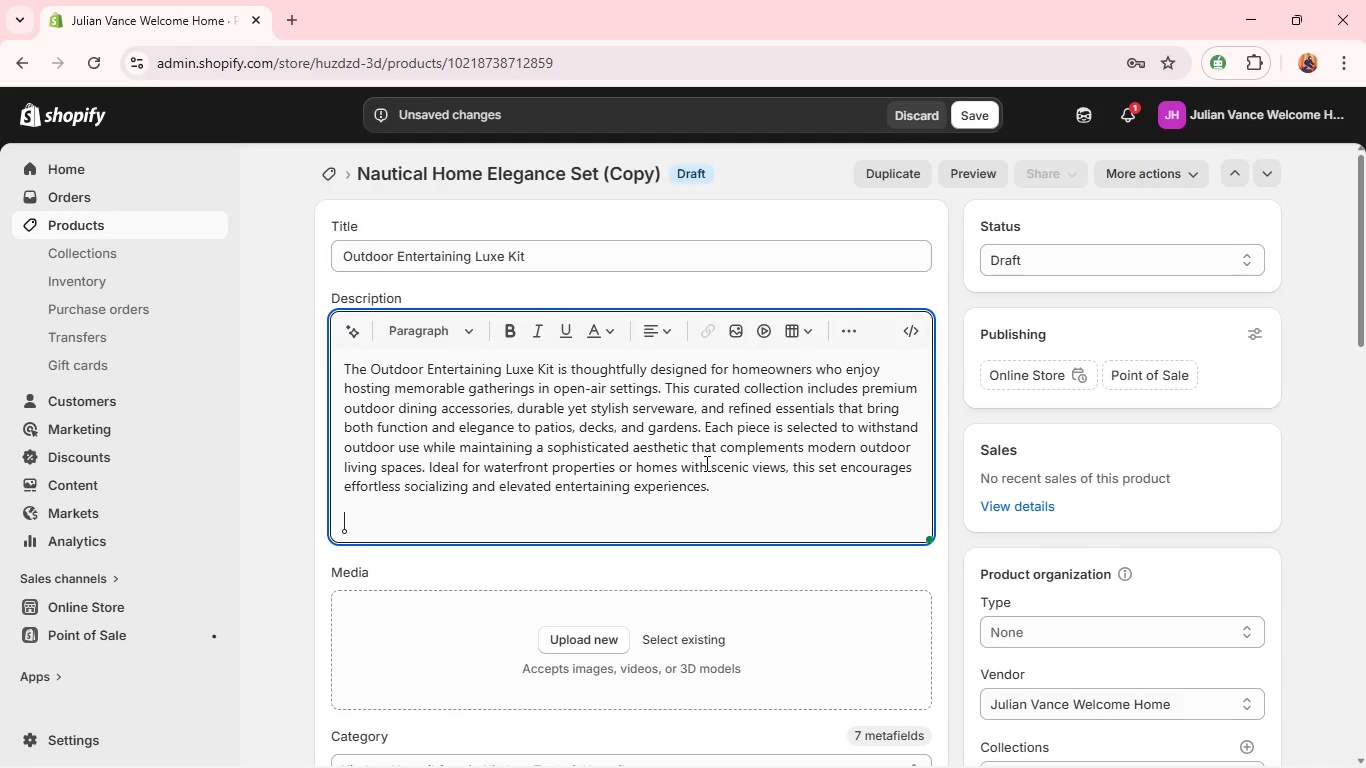 
hold_key(key=ShiftLeft, duration=0.53)
 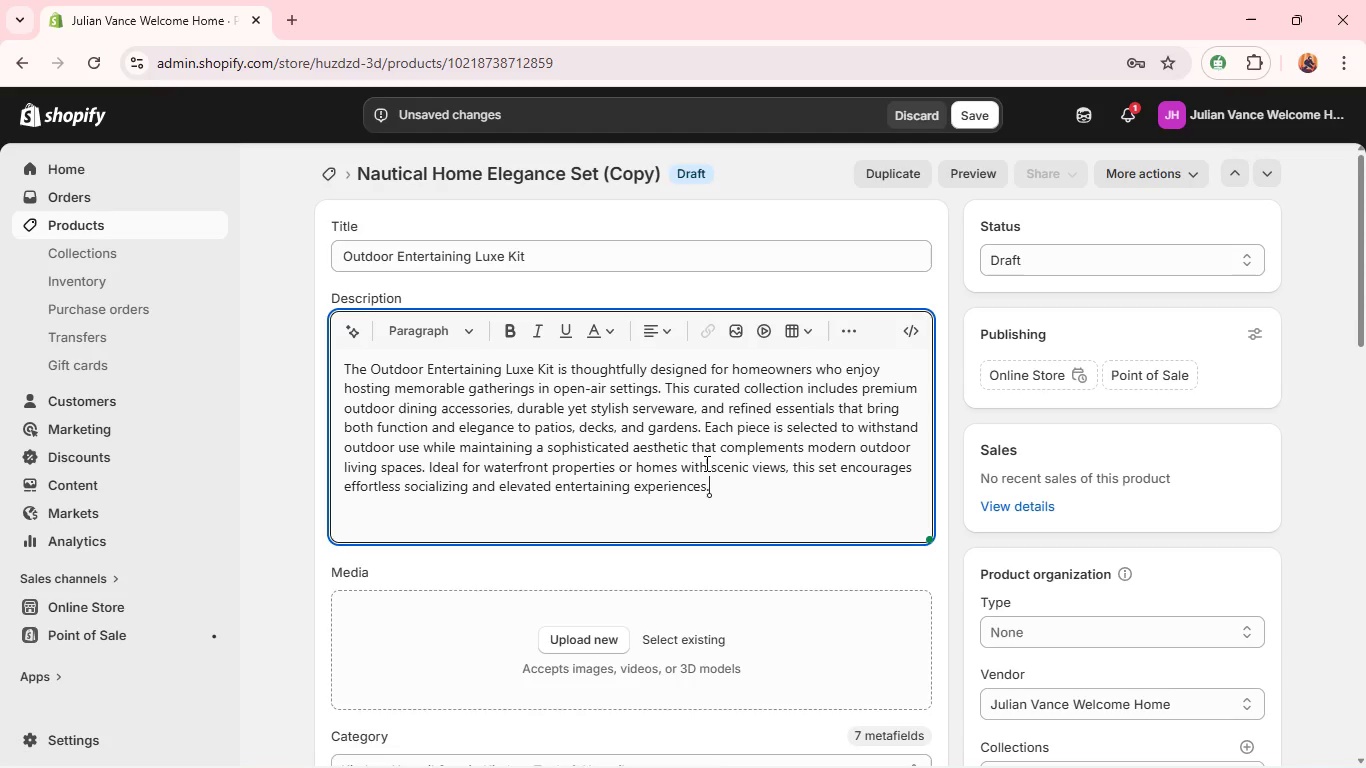 
key(Backspace)
type( As a luxury closing gift, it sti)
key(Backspace)
type(rikes the perfect balance between practivality and refinement, offering homeowners a versatile solution for hosting in s)
key(Backspace)
key(Backspace)
type(style )
 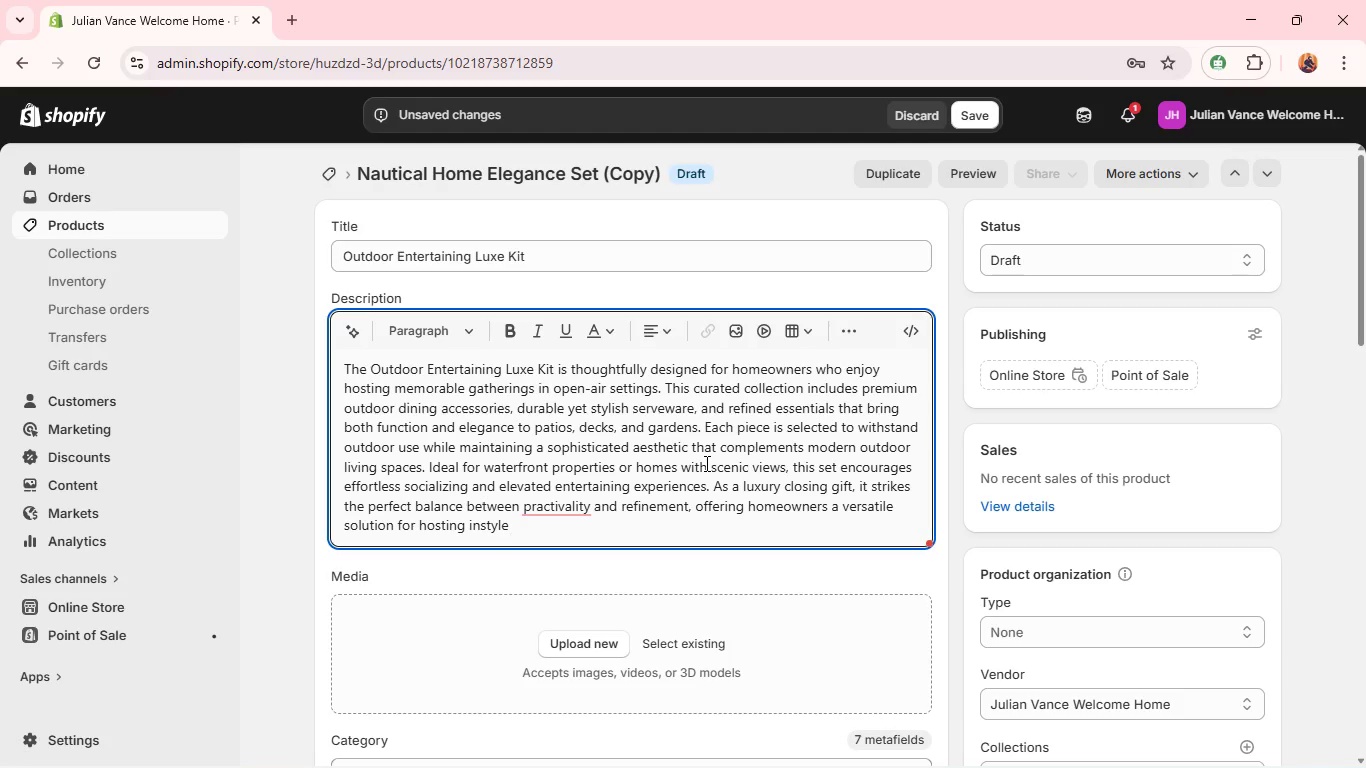 
left_click([572, 500])
 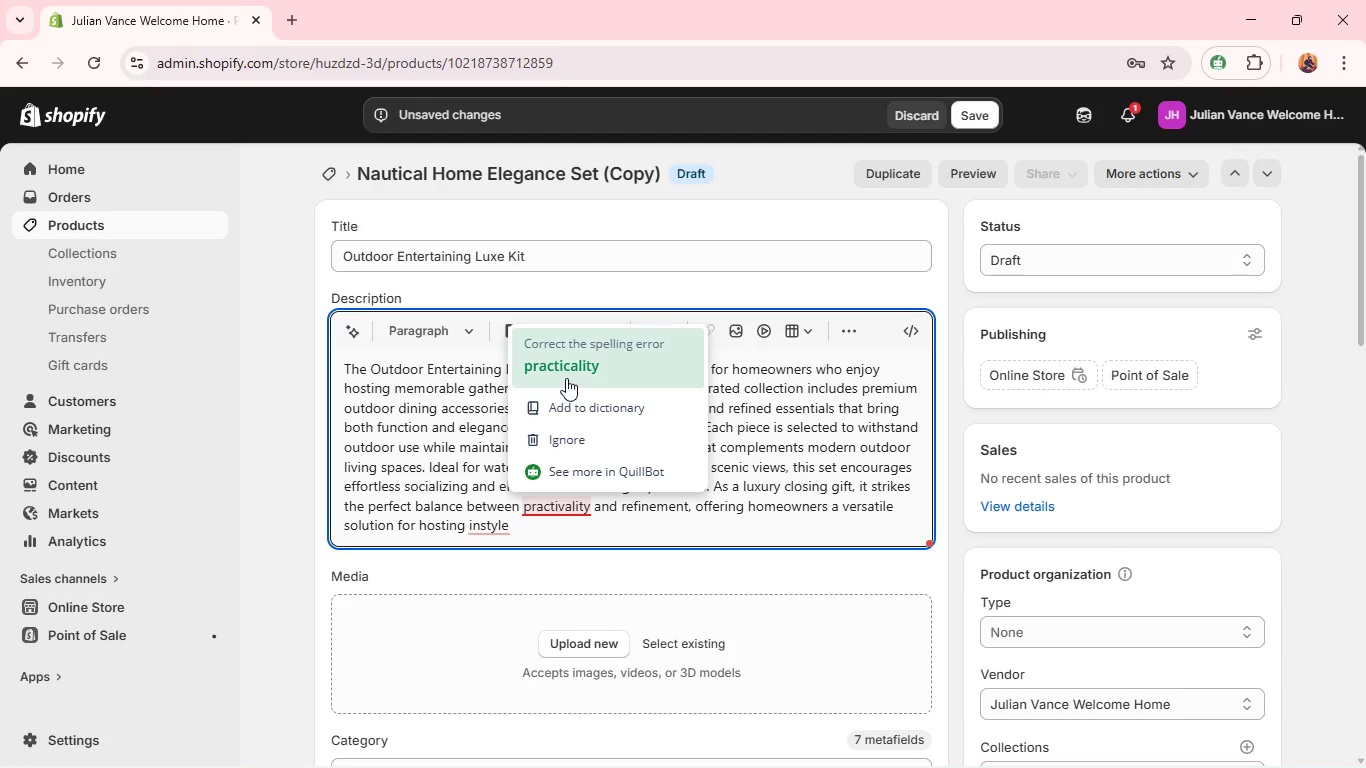 
left_click([566, 378])
 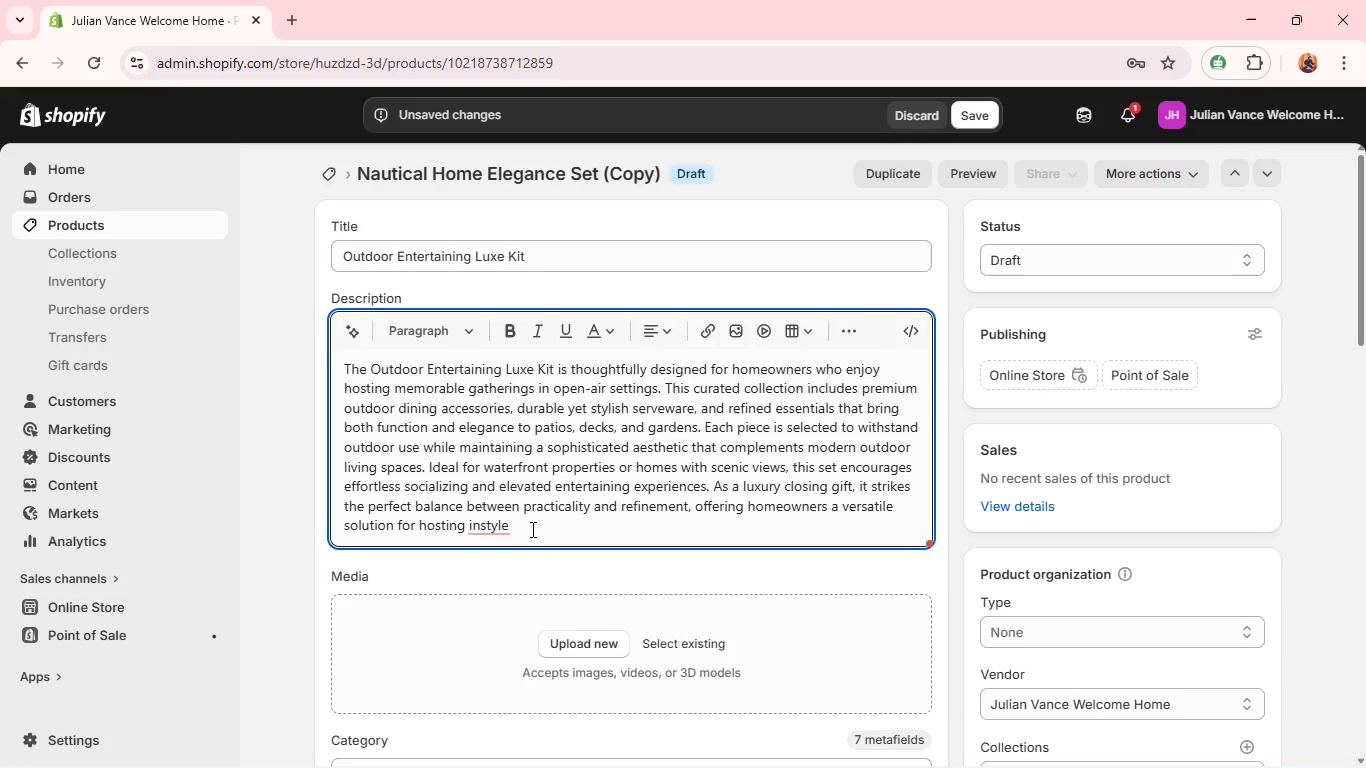 
left_click([528, 535])
 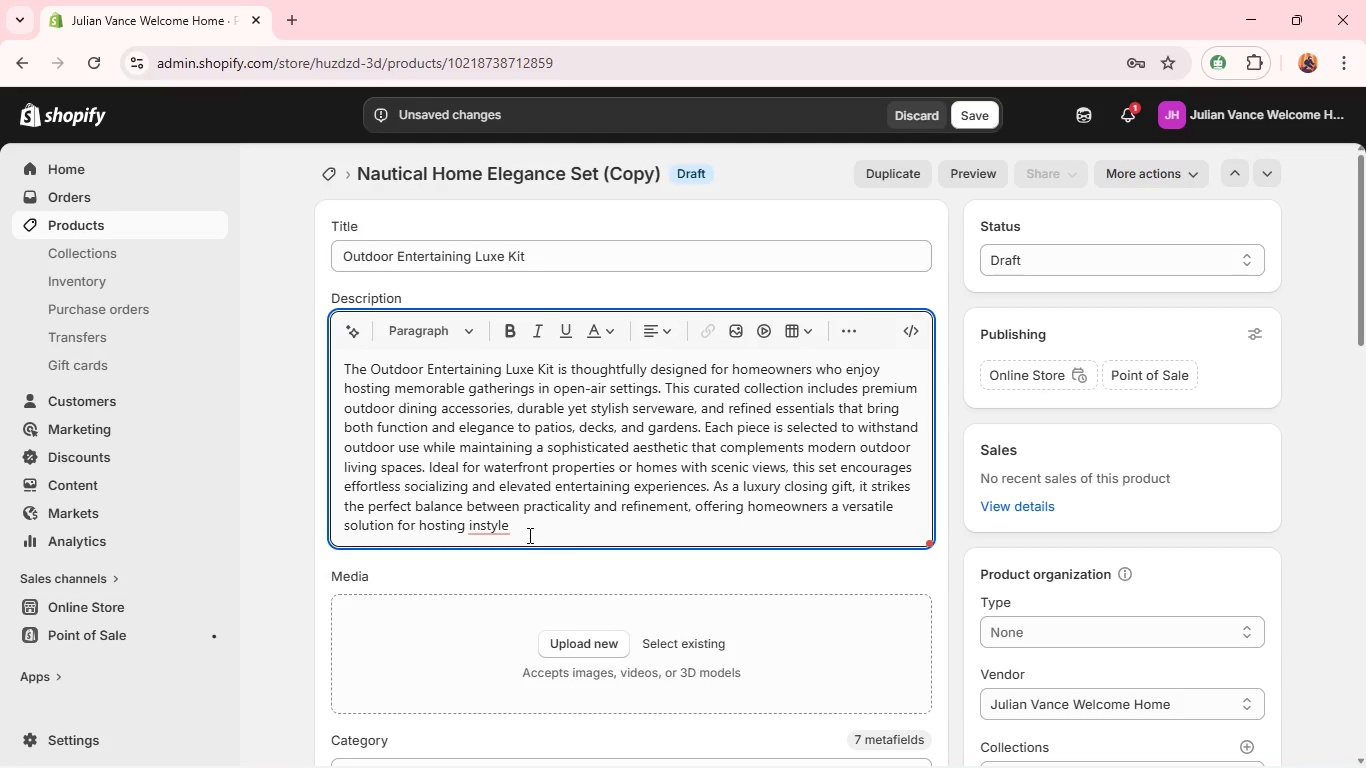 
key(Backspace)
type(. this bespoke realtoer)
key(Backspace)
key(Backspace)
type(r)
 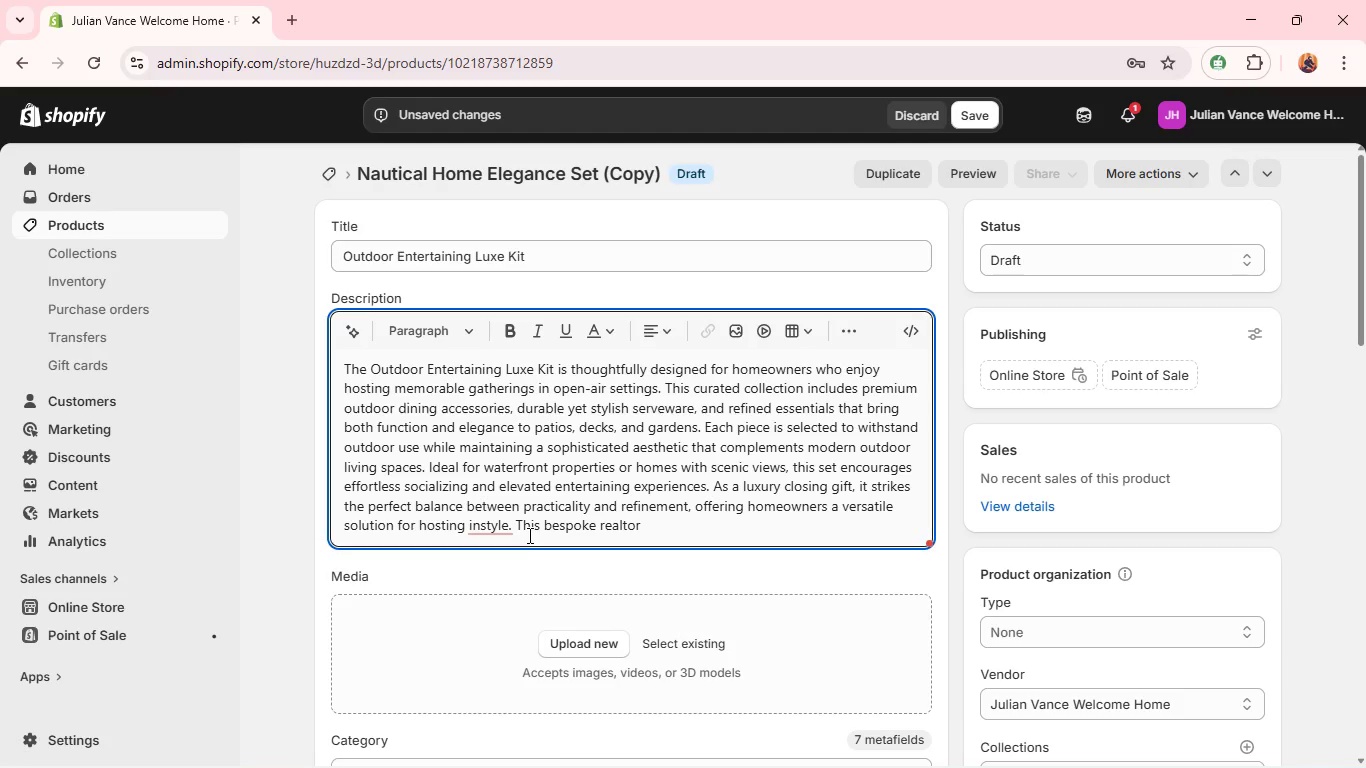 
left_click([484, 527])
 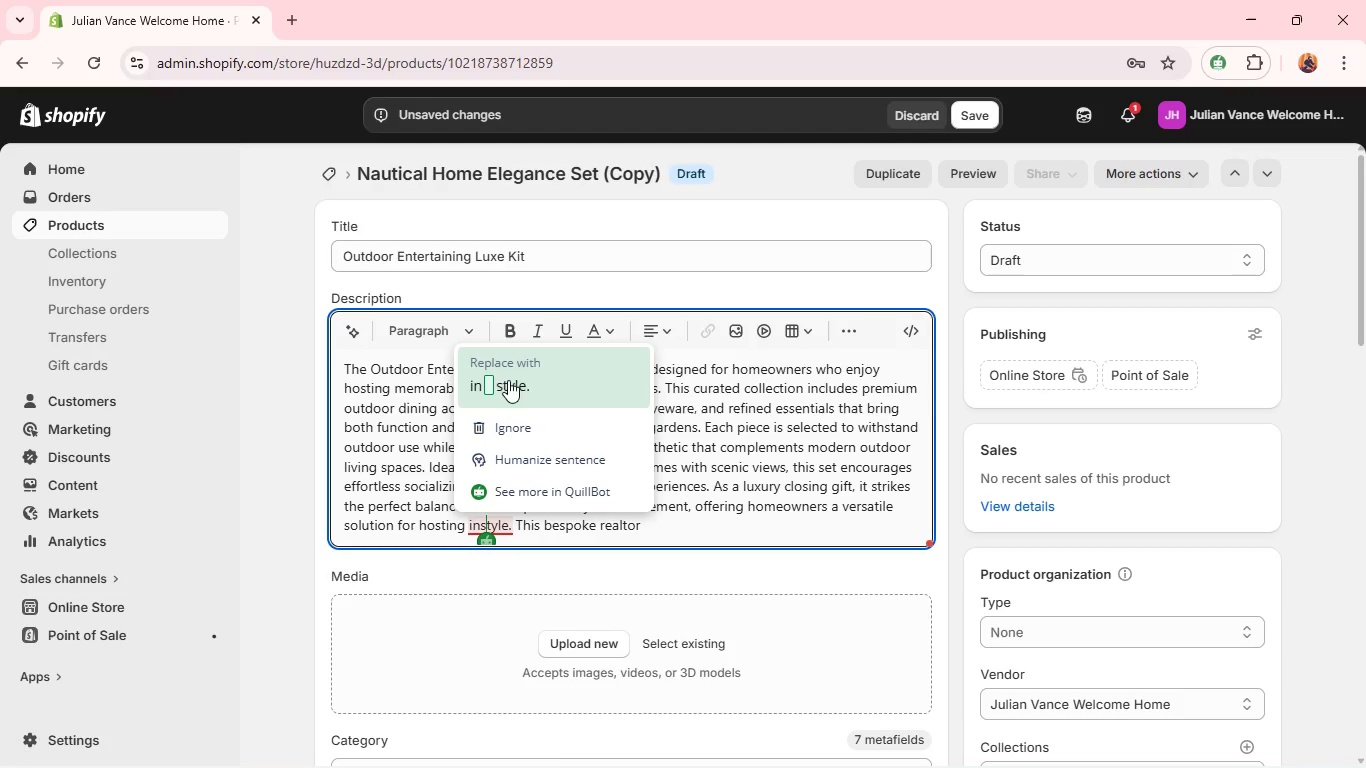 
left_click([505, 384])
 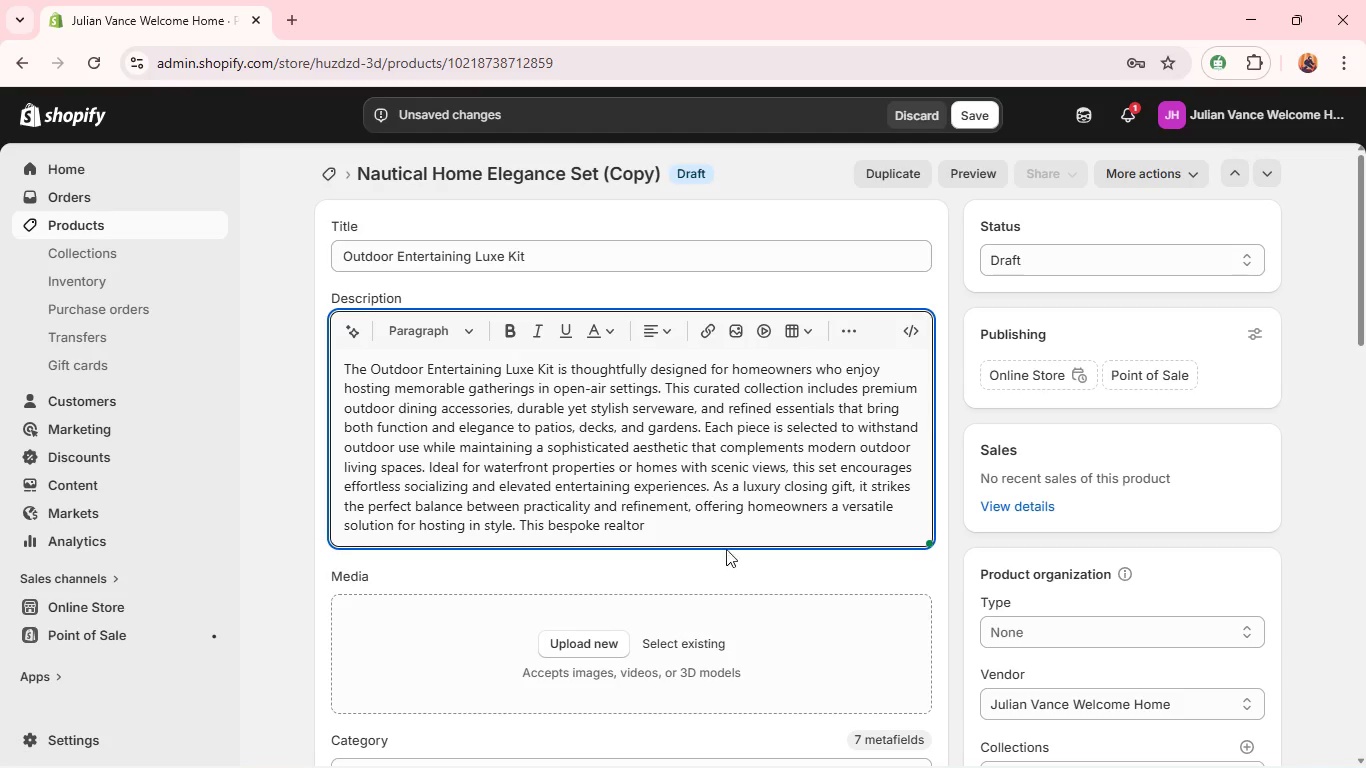 
left_click([720, 516])
 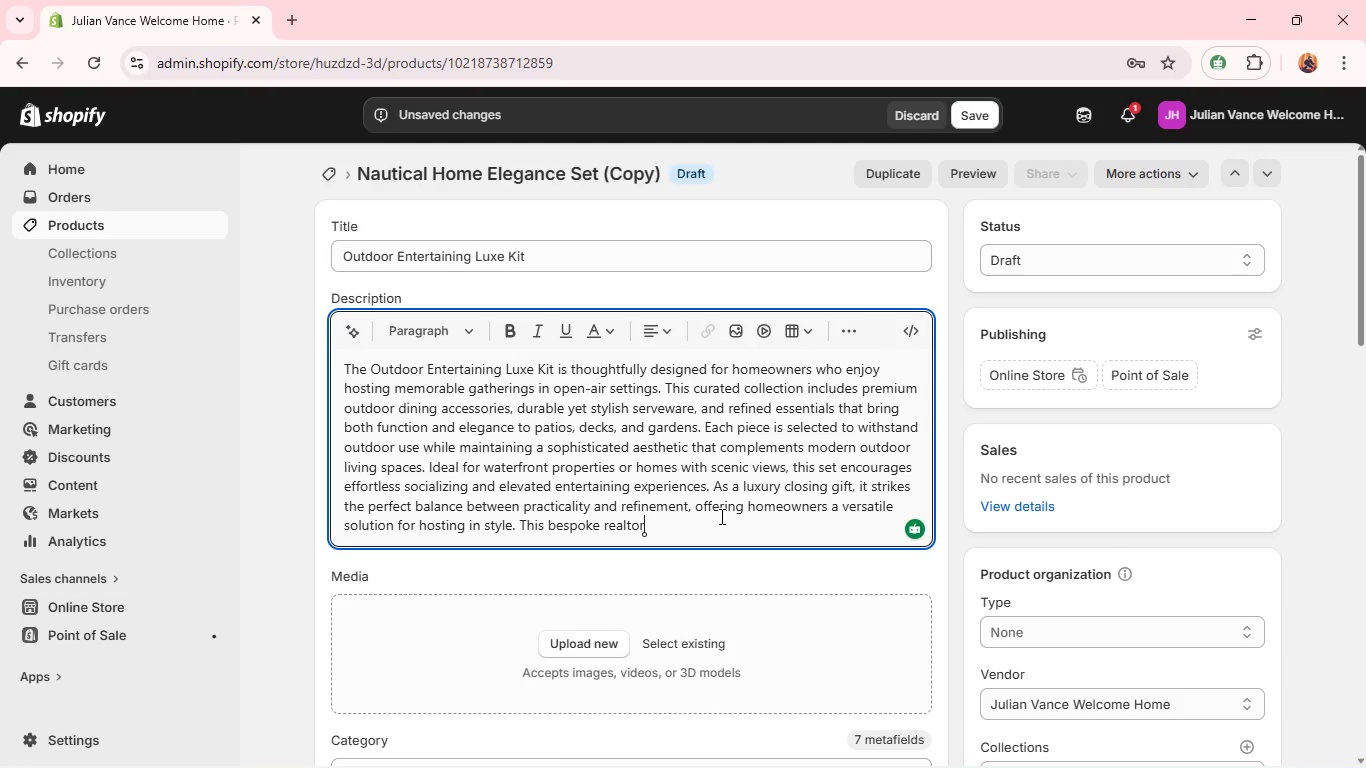 
wait(7.66)
 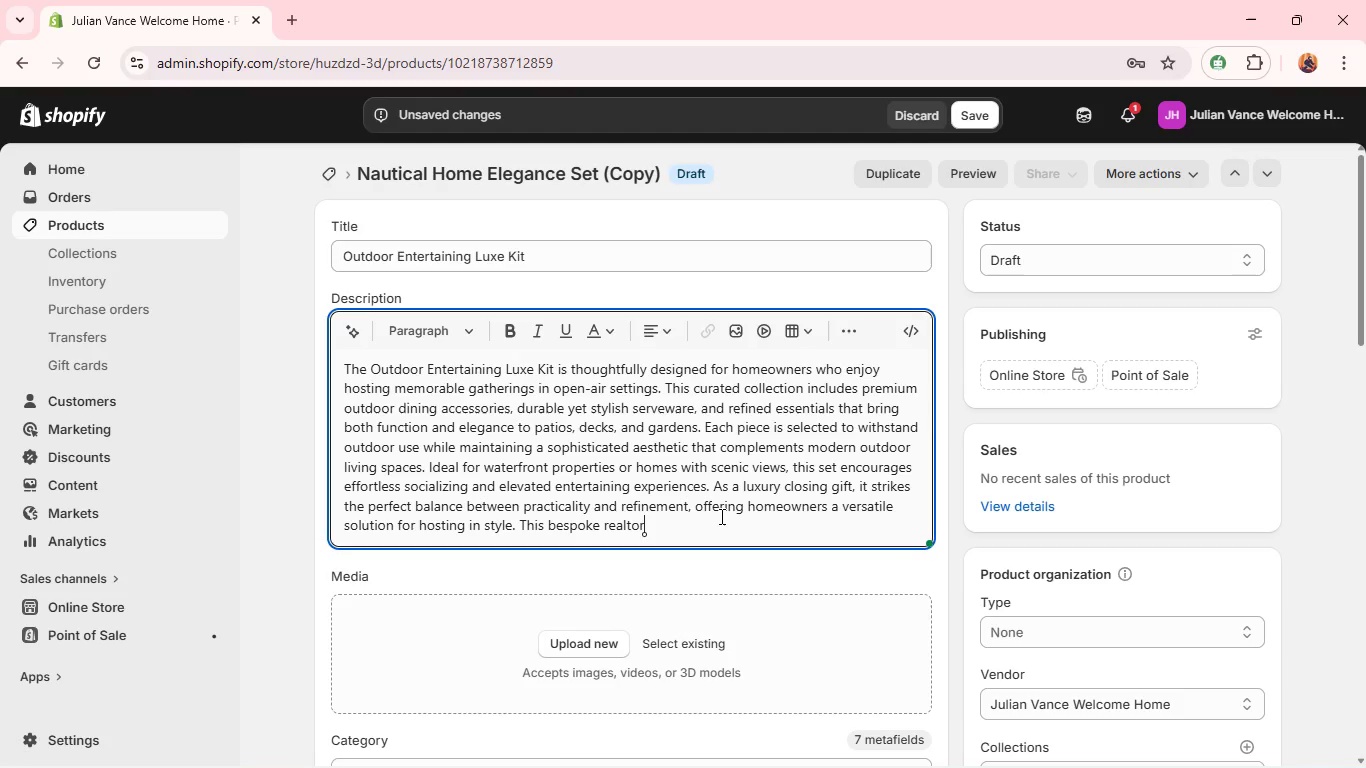 
type( gift box transfoen)
key(Backspace)
key(Backspace)
type(rms outdoor living into a more pl)
key(Backspace)
type(olished and enjoyabke experienxe, elevating everydat)
key(Backspace)
type(y gatherings into moments worth remembering. )
 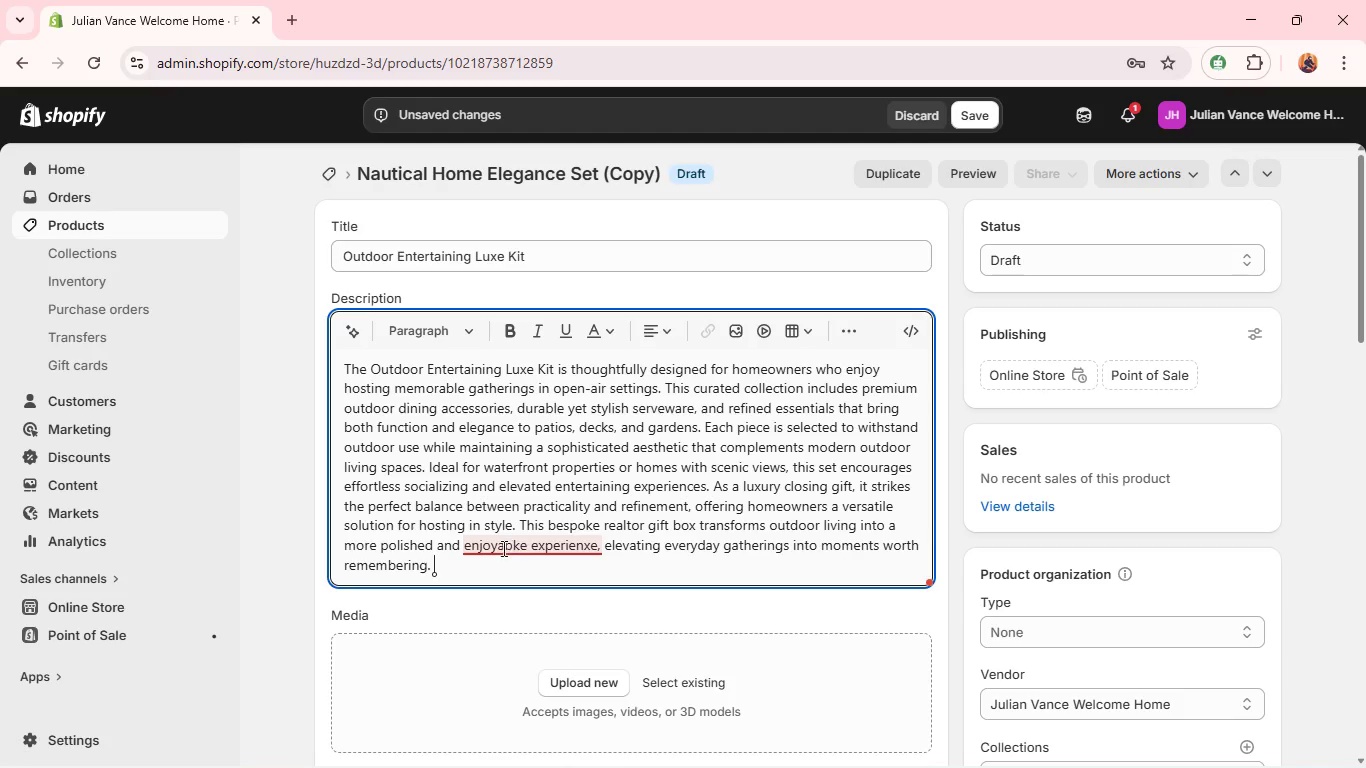 
left_click([491, 548])
 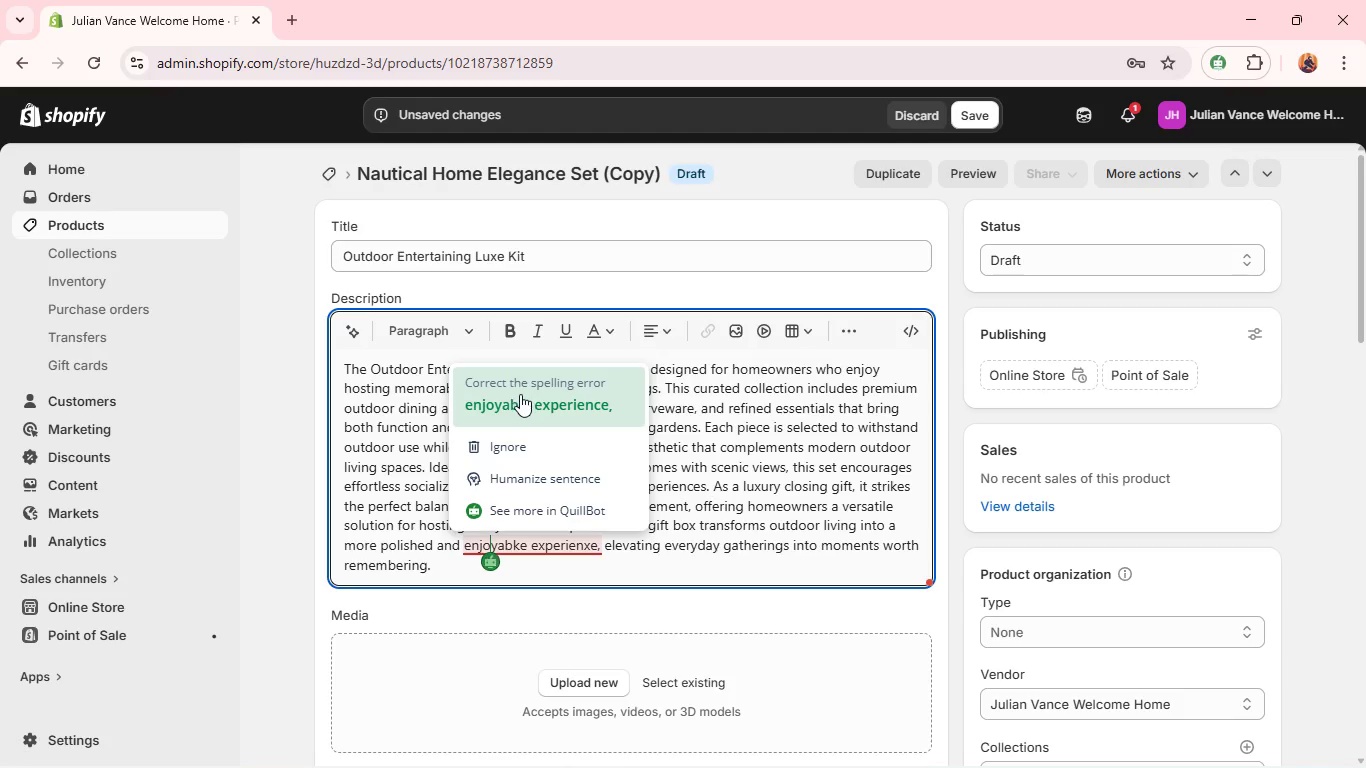 
left_click([520, 394])
 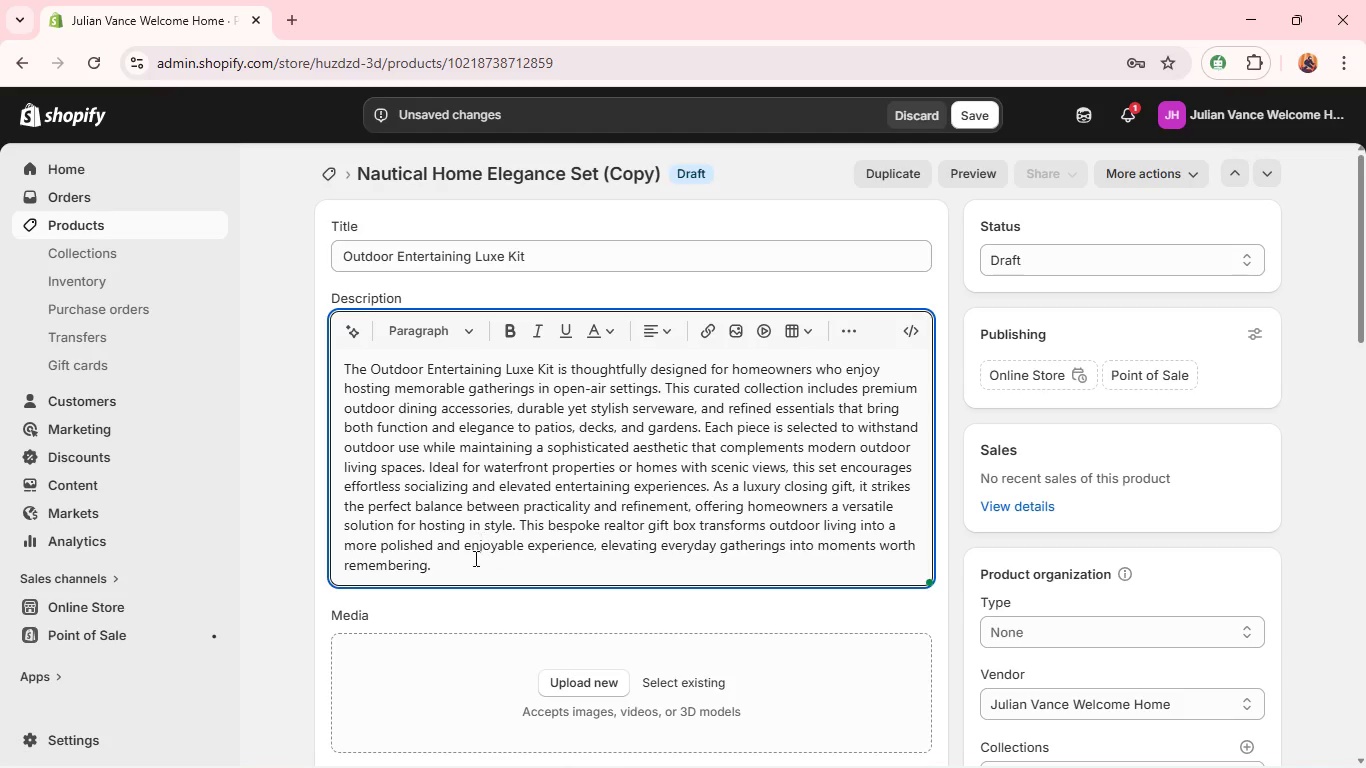 
left_click([469, 576])
 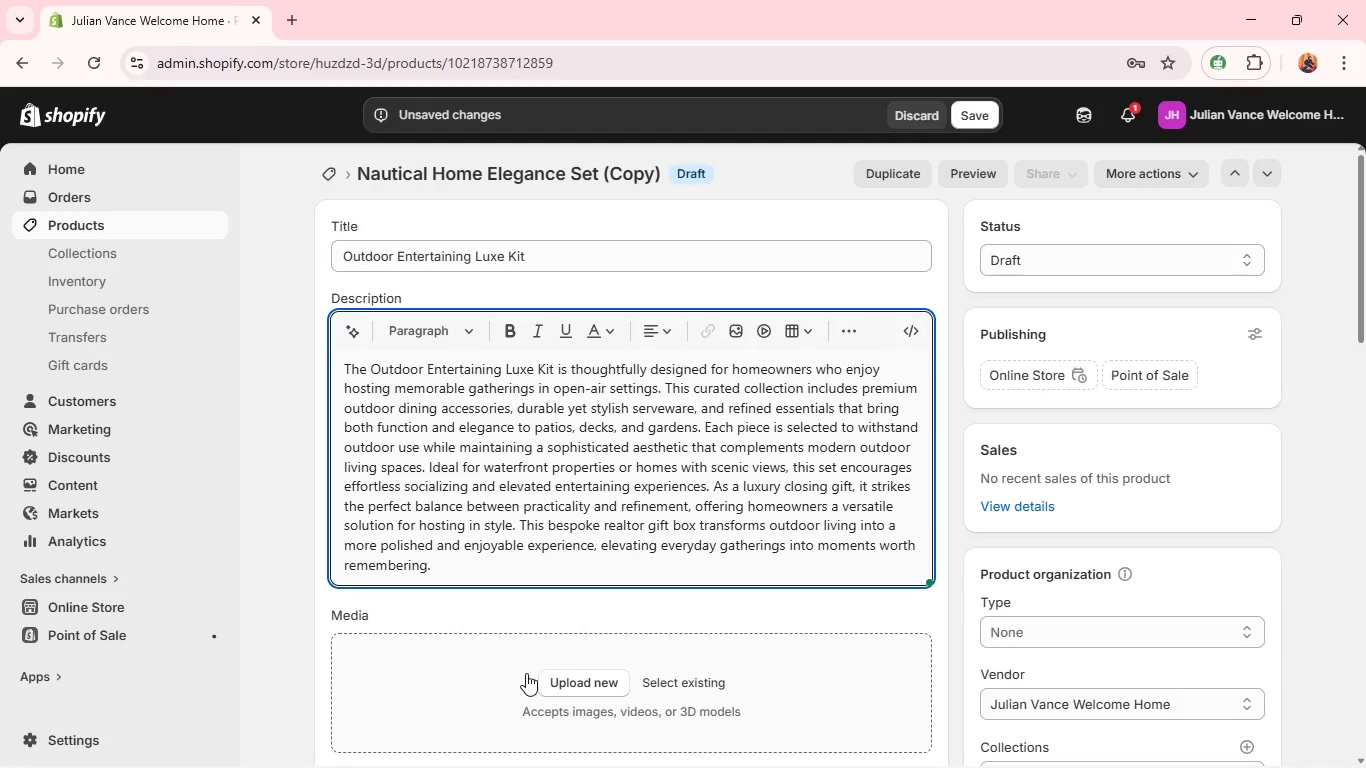 
left_click([545, 674])
 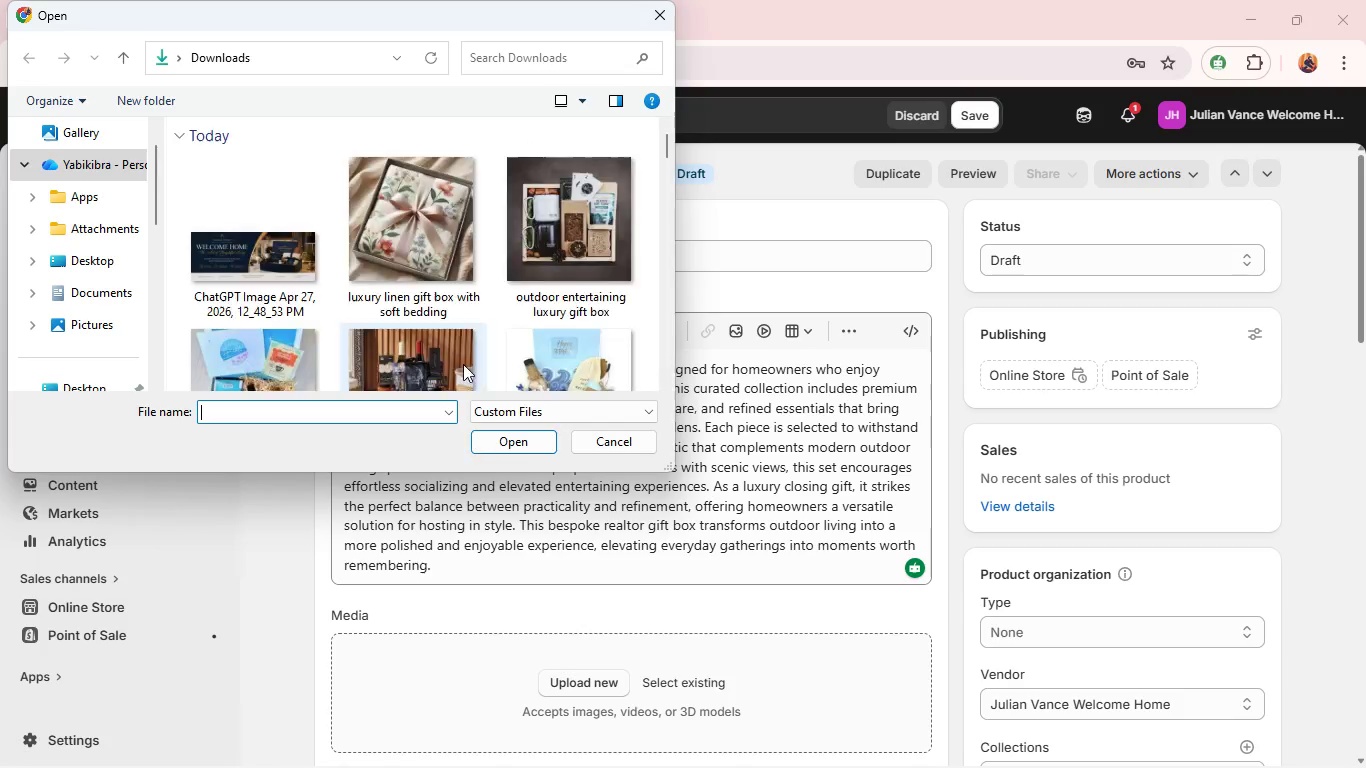 
scroll: coordinate [473, 309], scroll_direction: none, amount: 0.0
 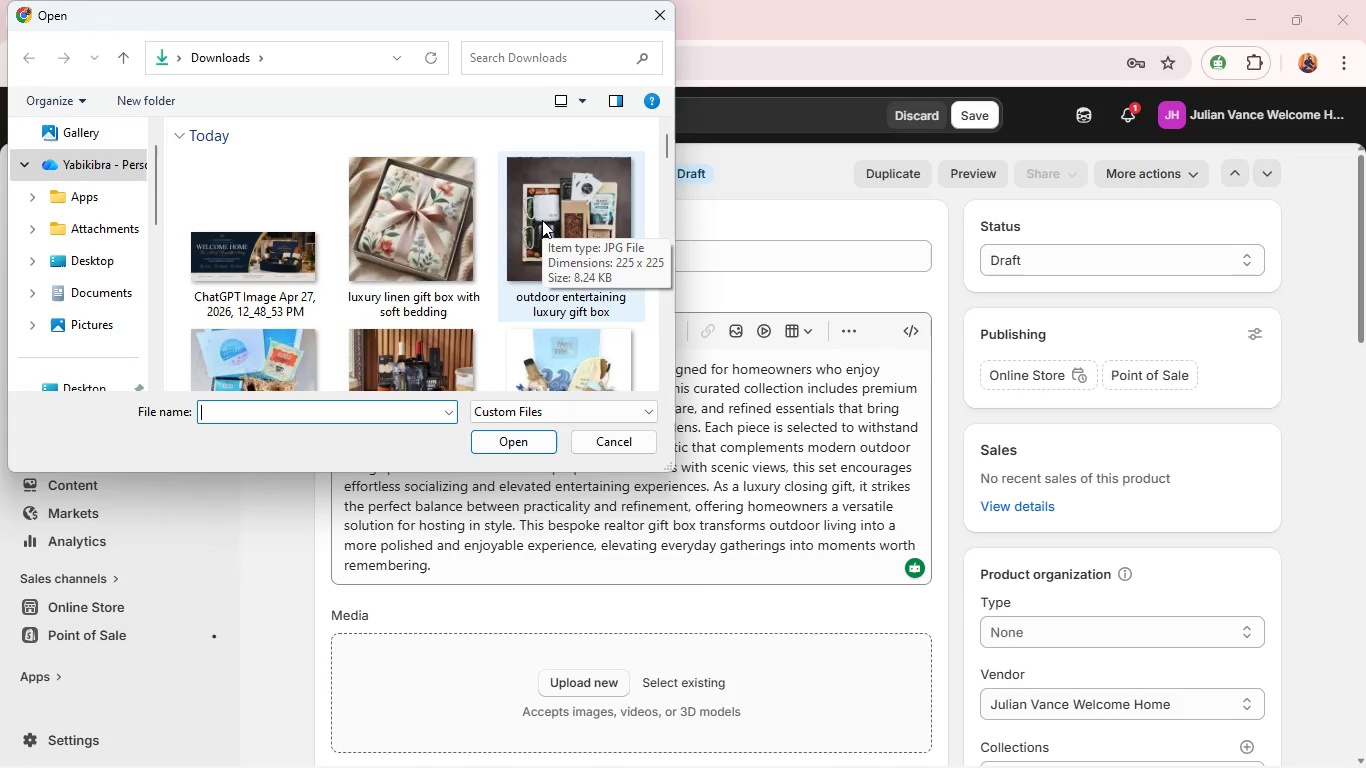 
wait(5.95)
 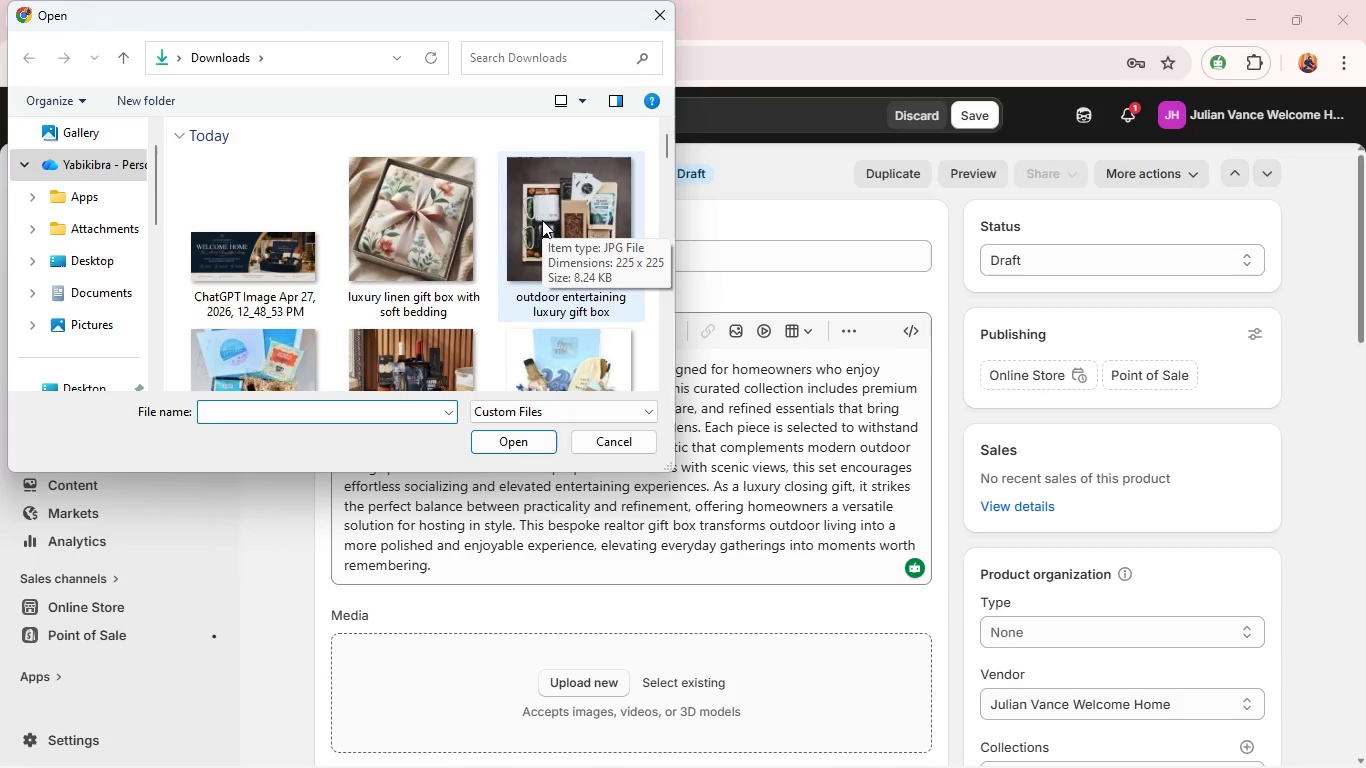 
left_click([594, 218])
 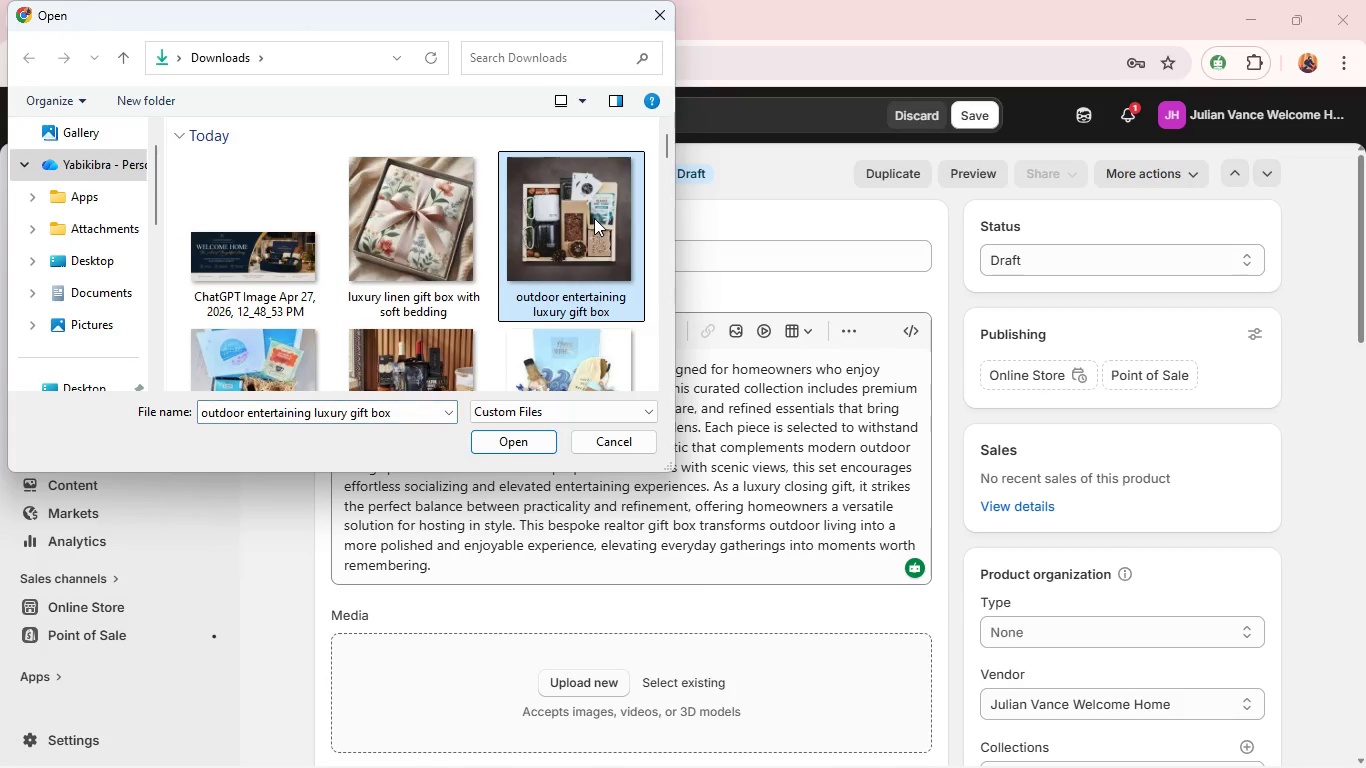 
key(Enter)
 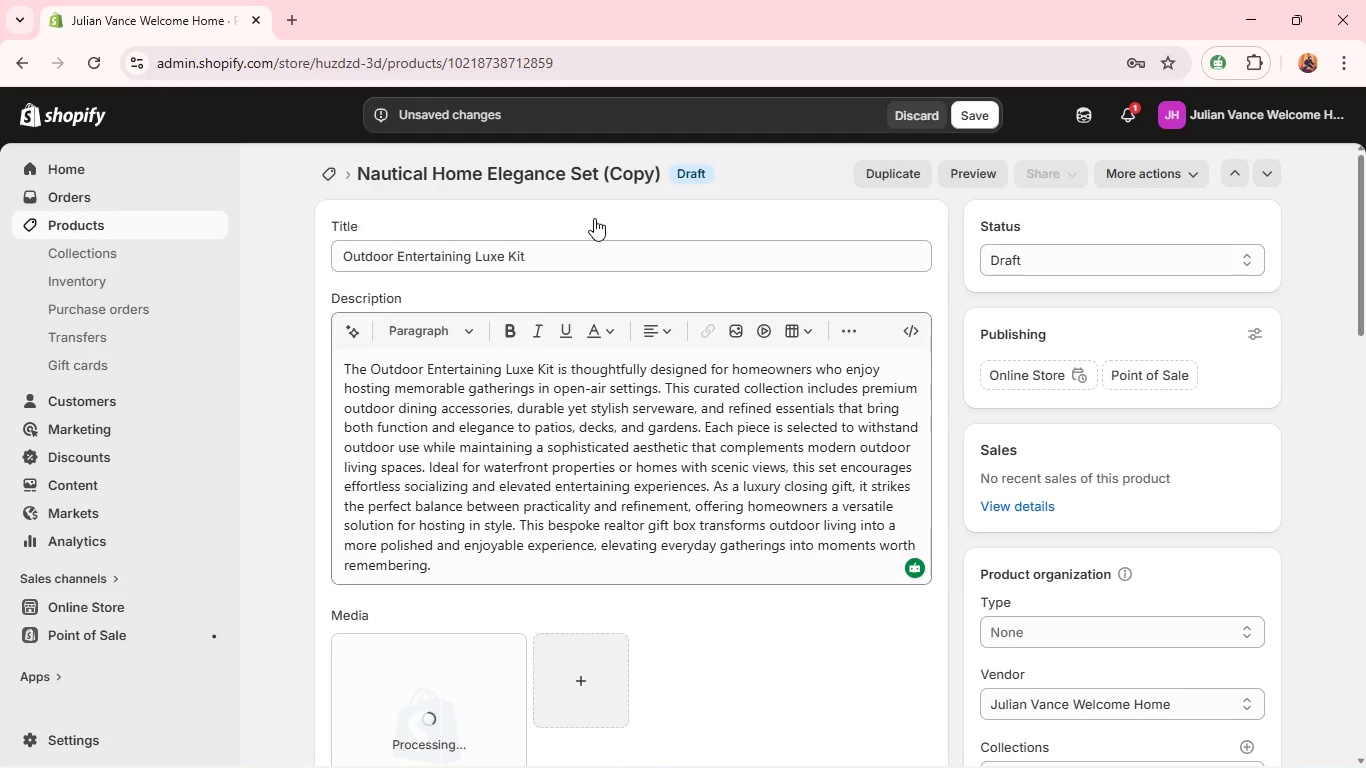 
wait(10.28)
 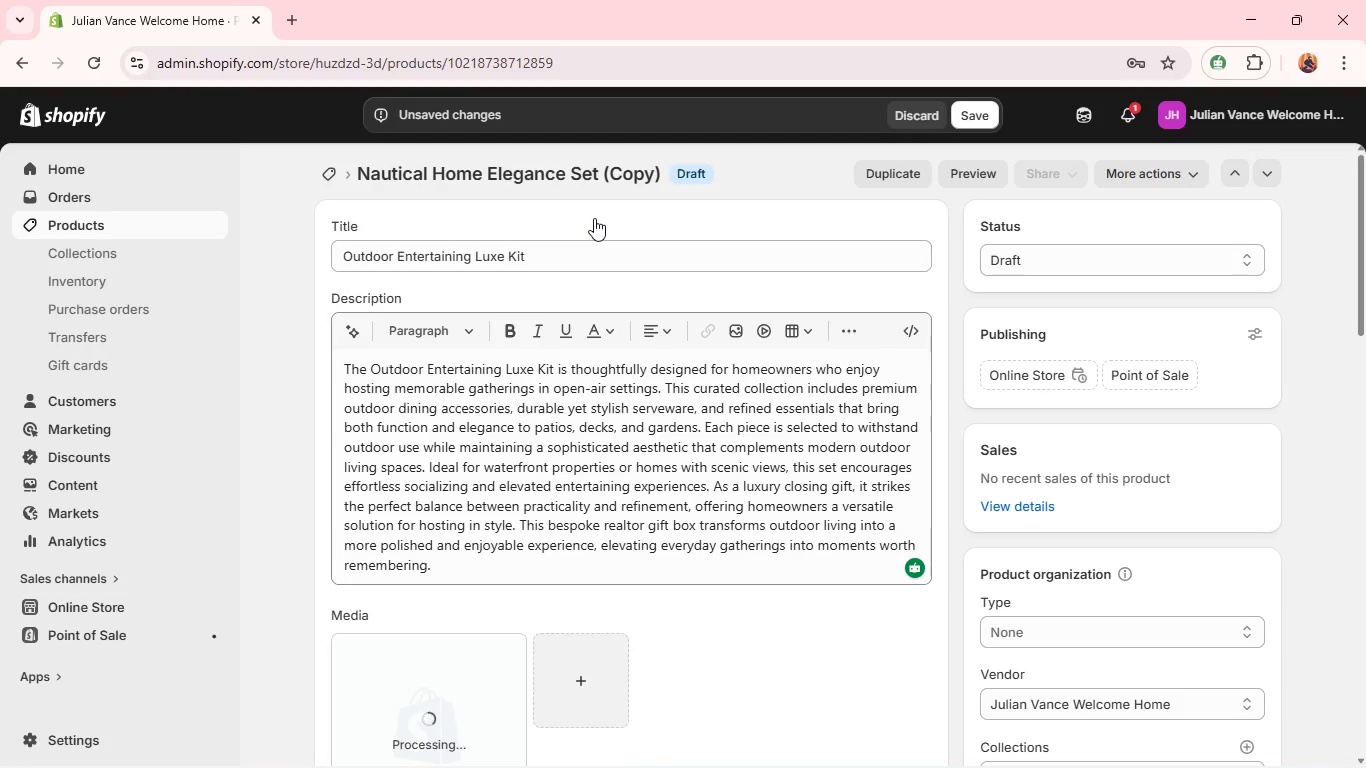 
left_click([481, 545])
 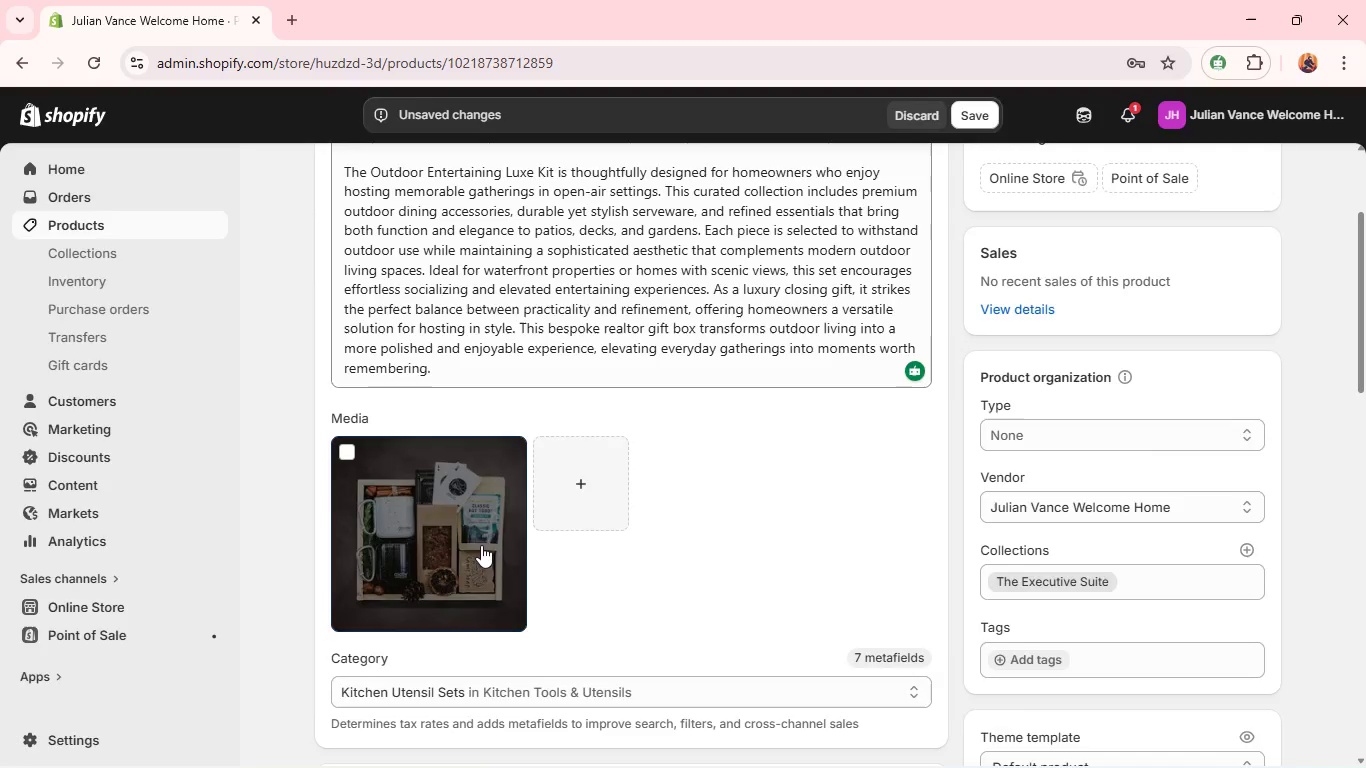 
key(Alt+Tab)